 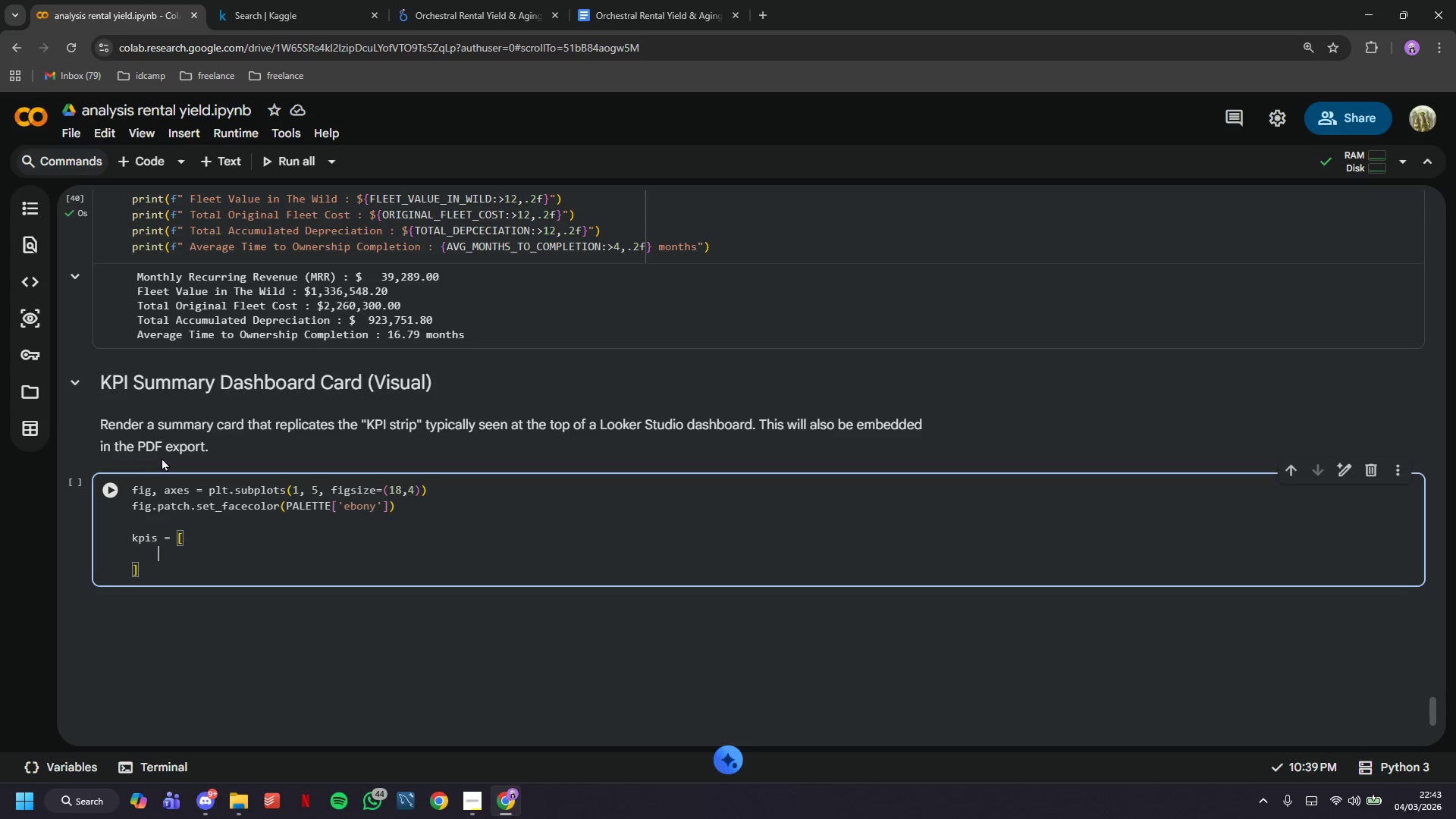 
type())
key(Backspace)
type())
key(Backspace)
type(("Monthly Recurring\nRevenue (MRR)
 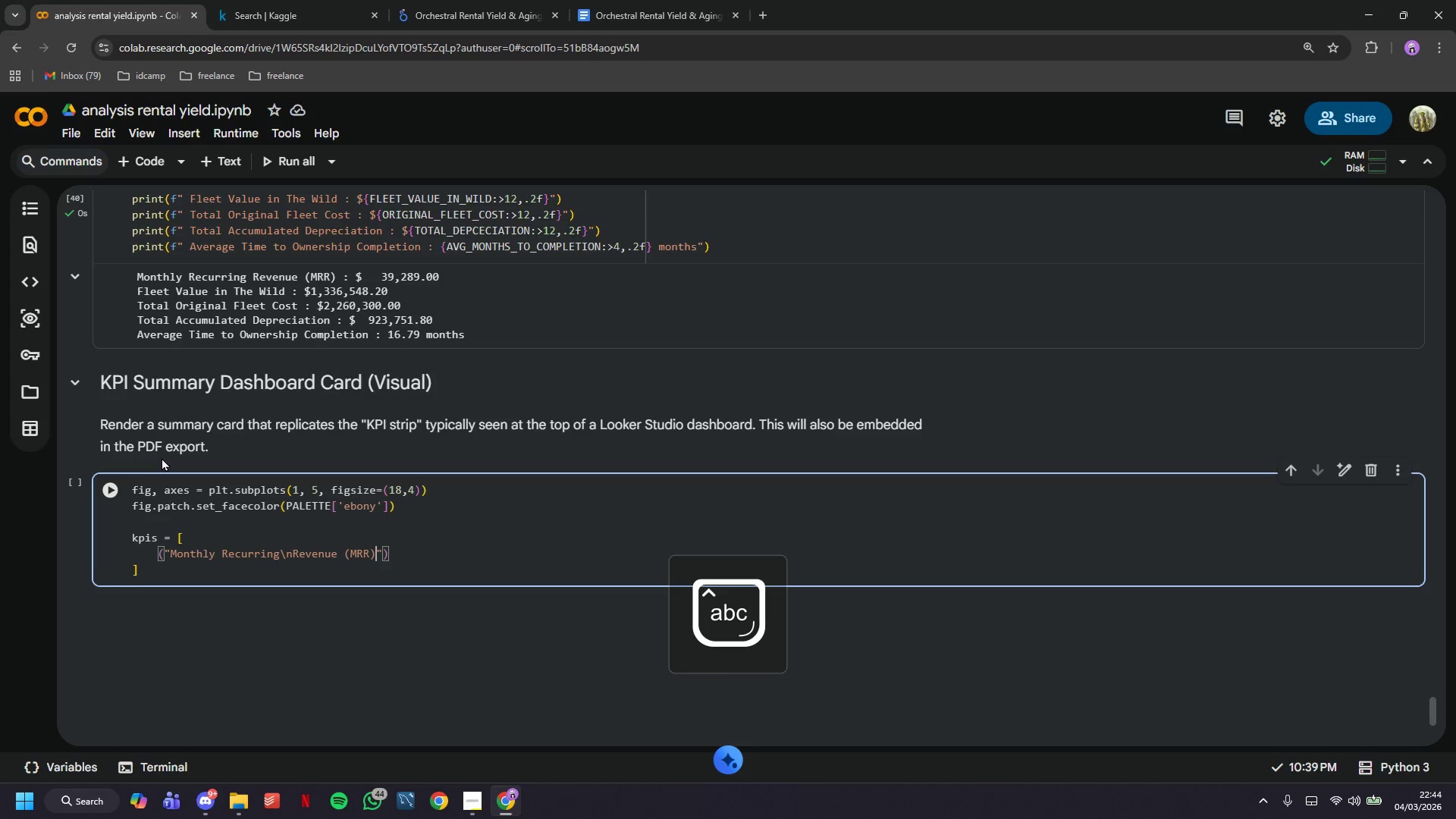 
 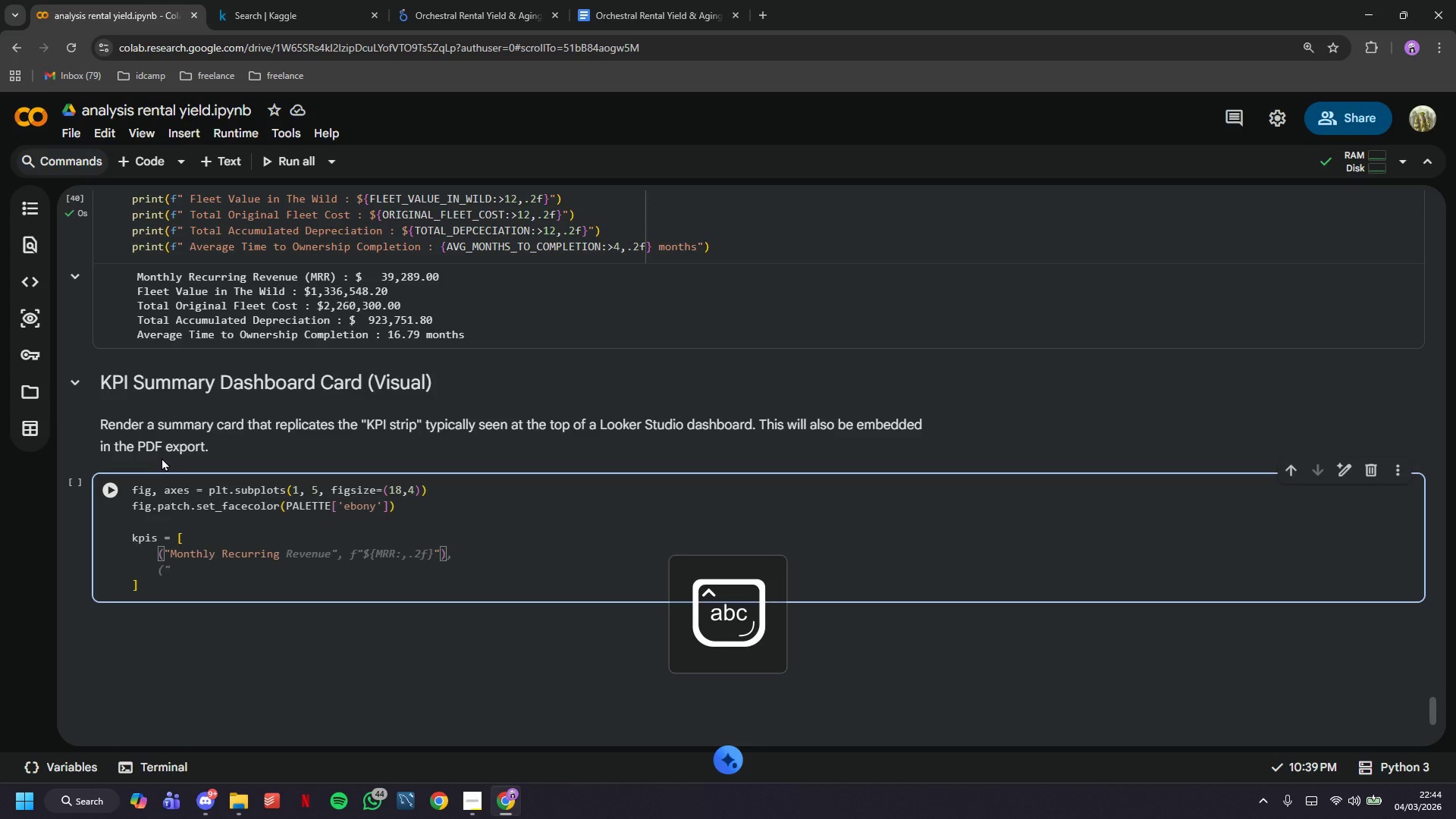 
key(ArrowRight)
 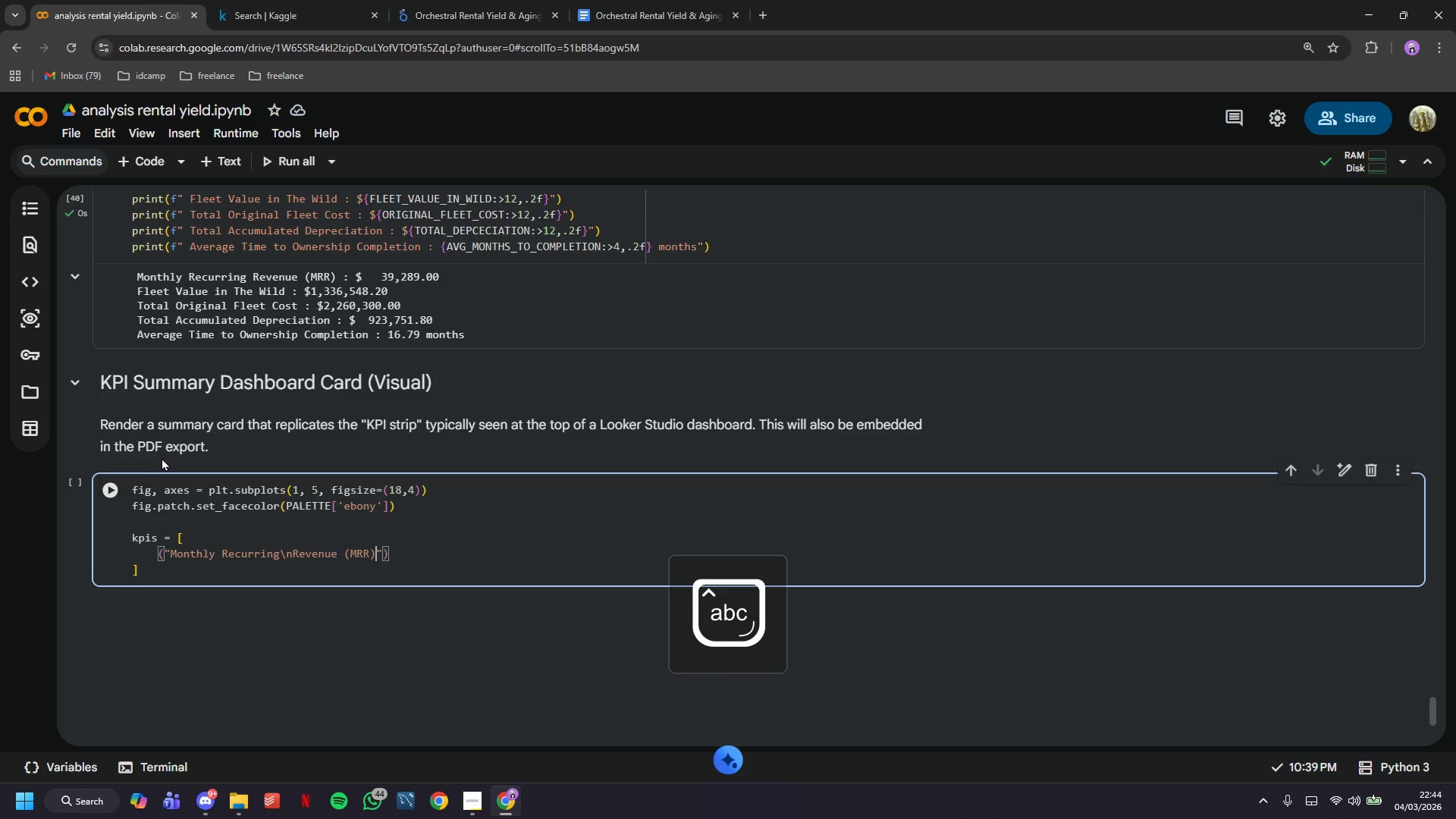 
key(ArrowRight)
 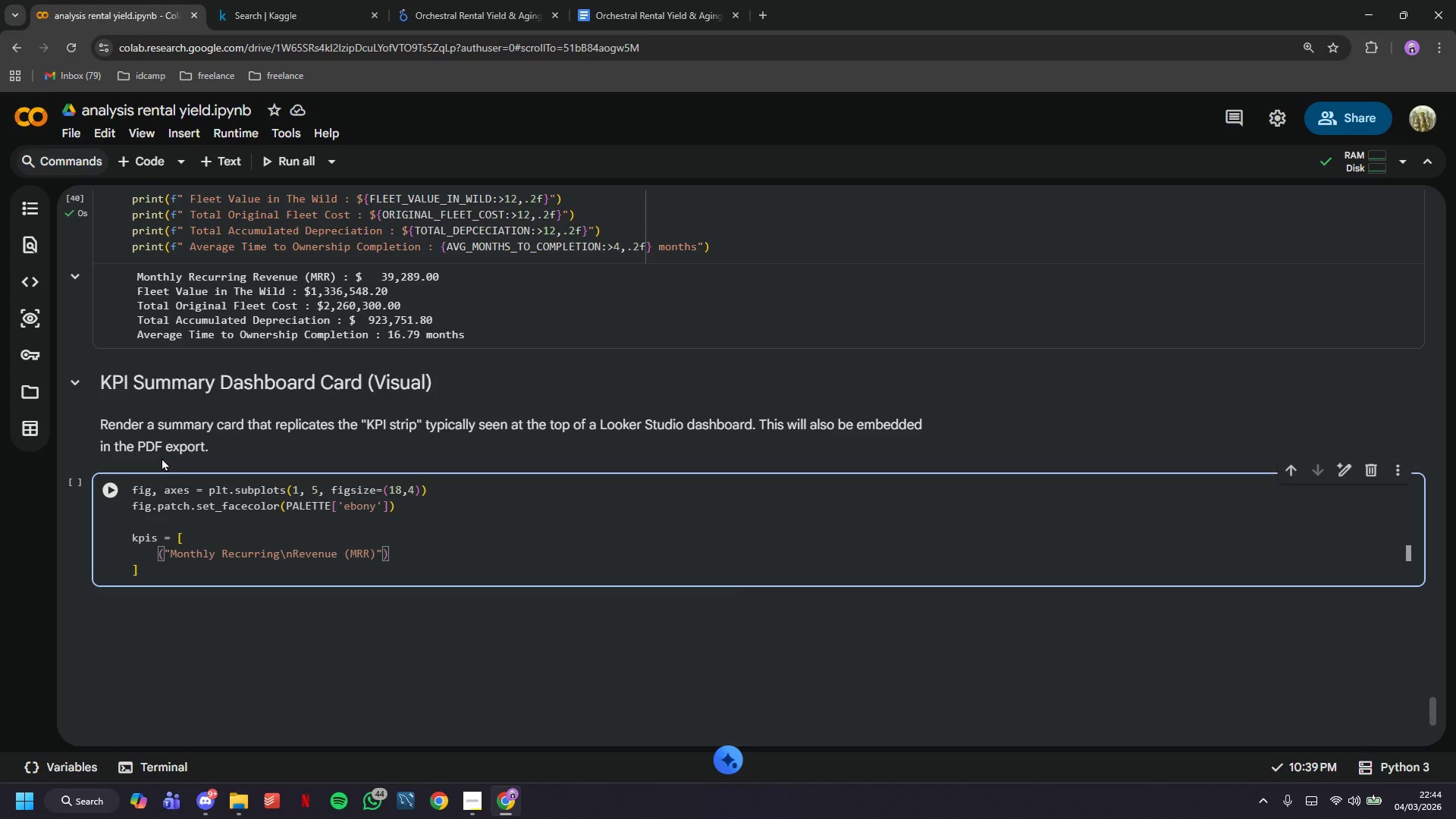 
type(, f"${MRR:,.0f)
 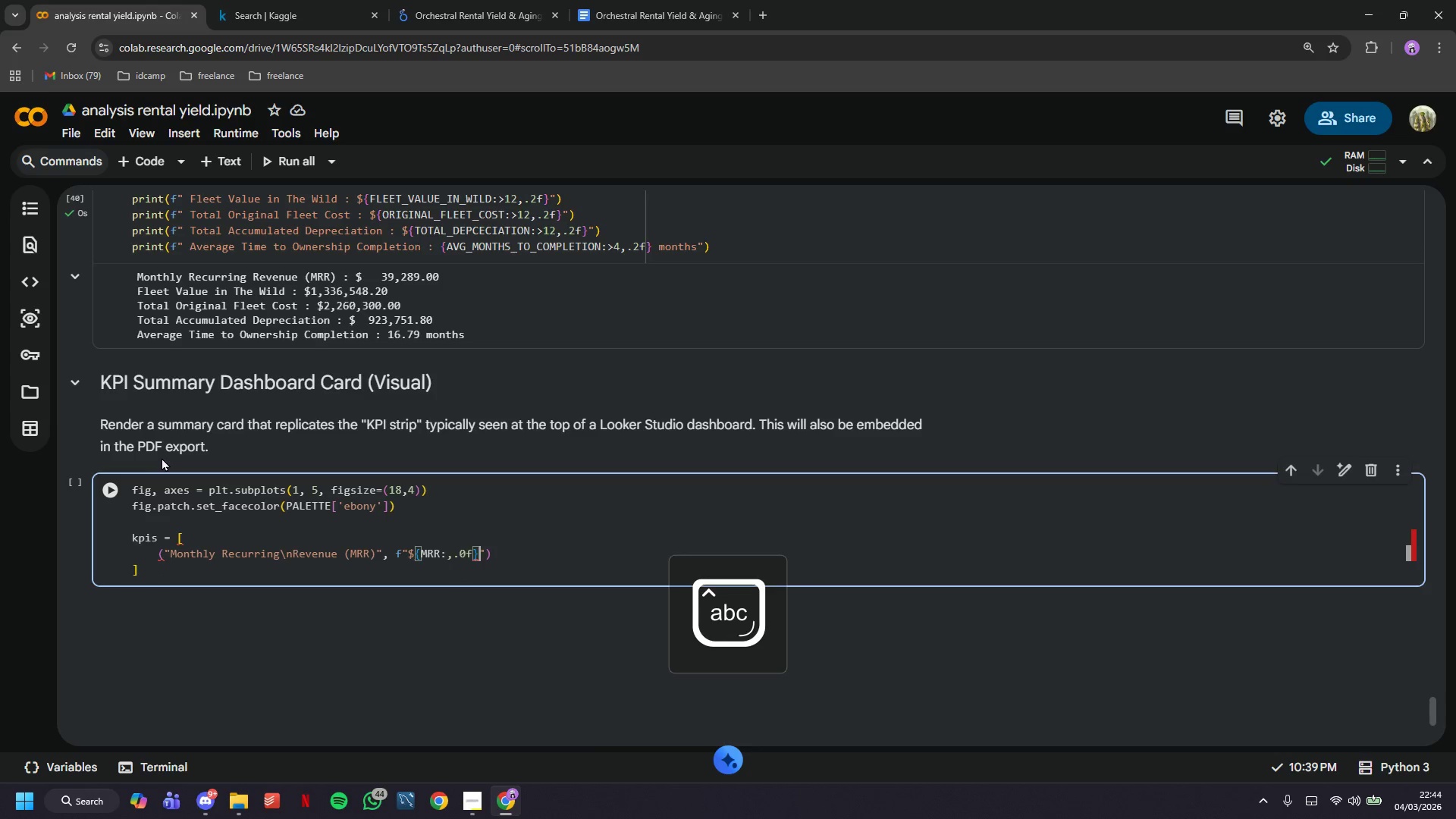 
 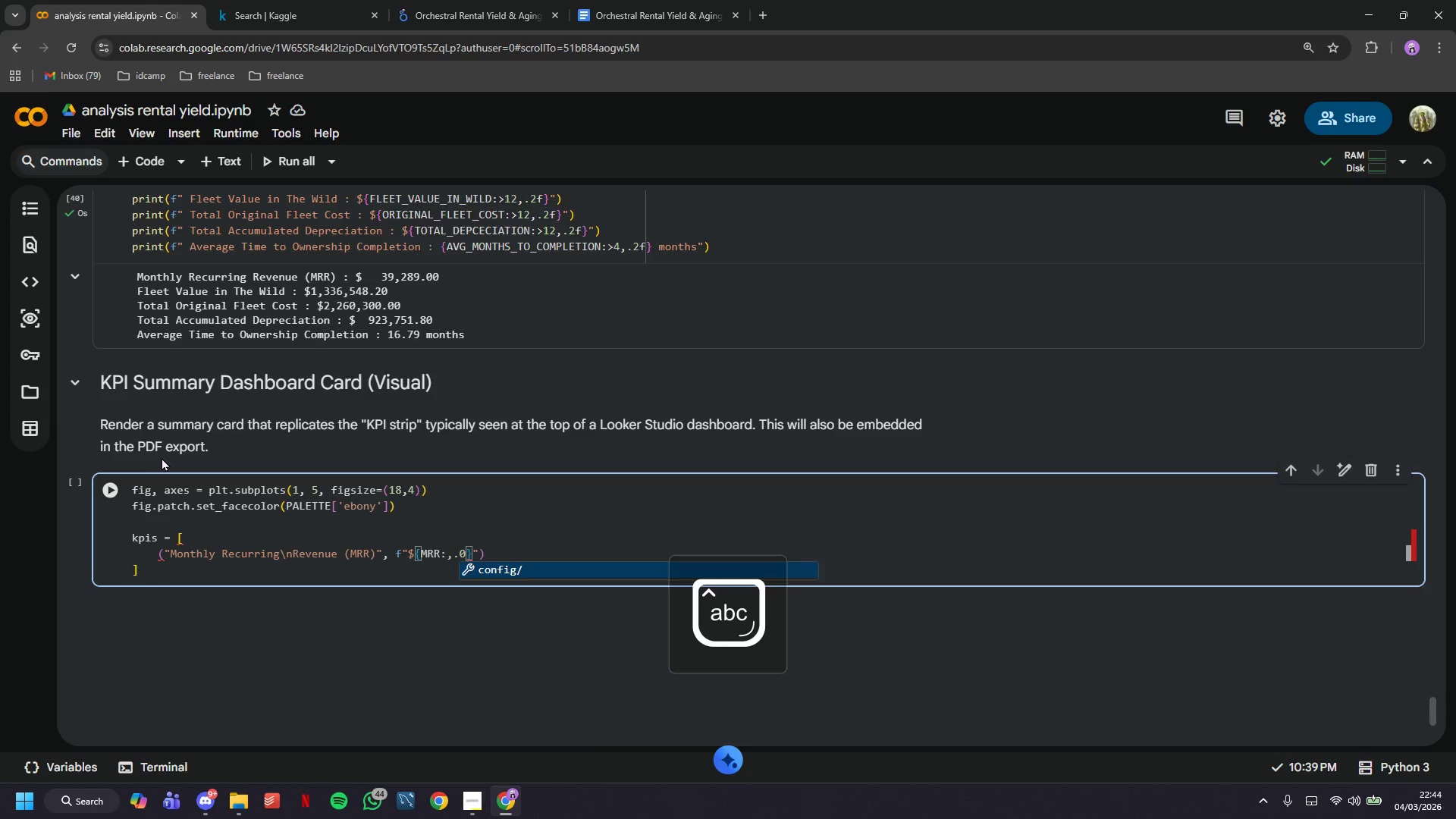 
key(ArrowRight)
 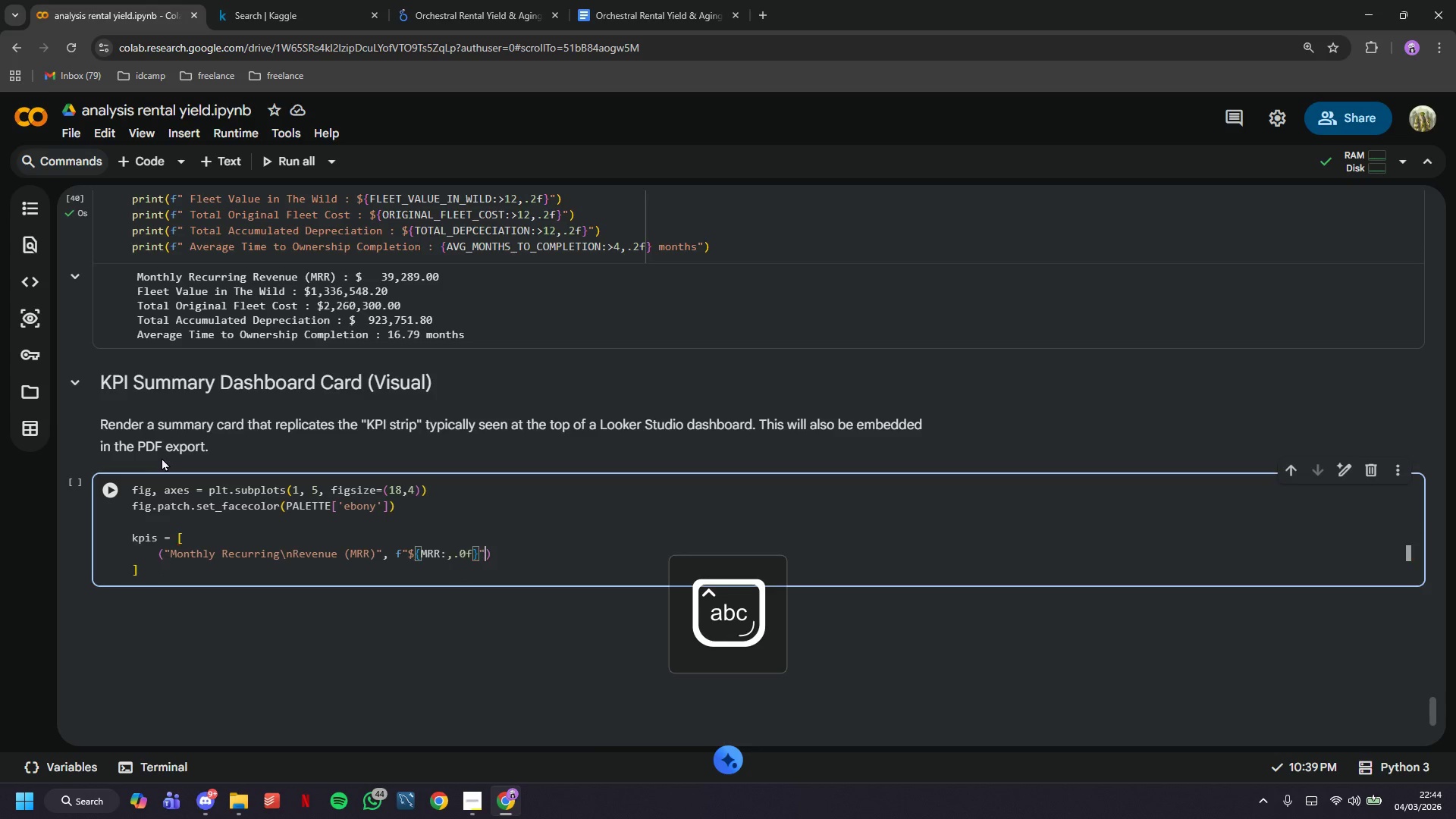 
key(ArrowRight)
 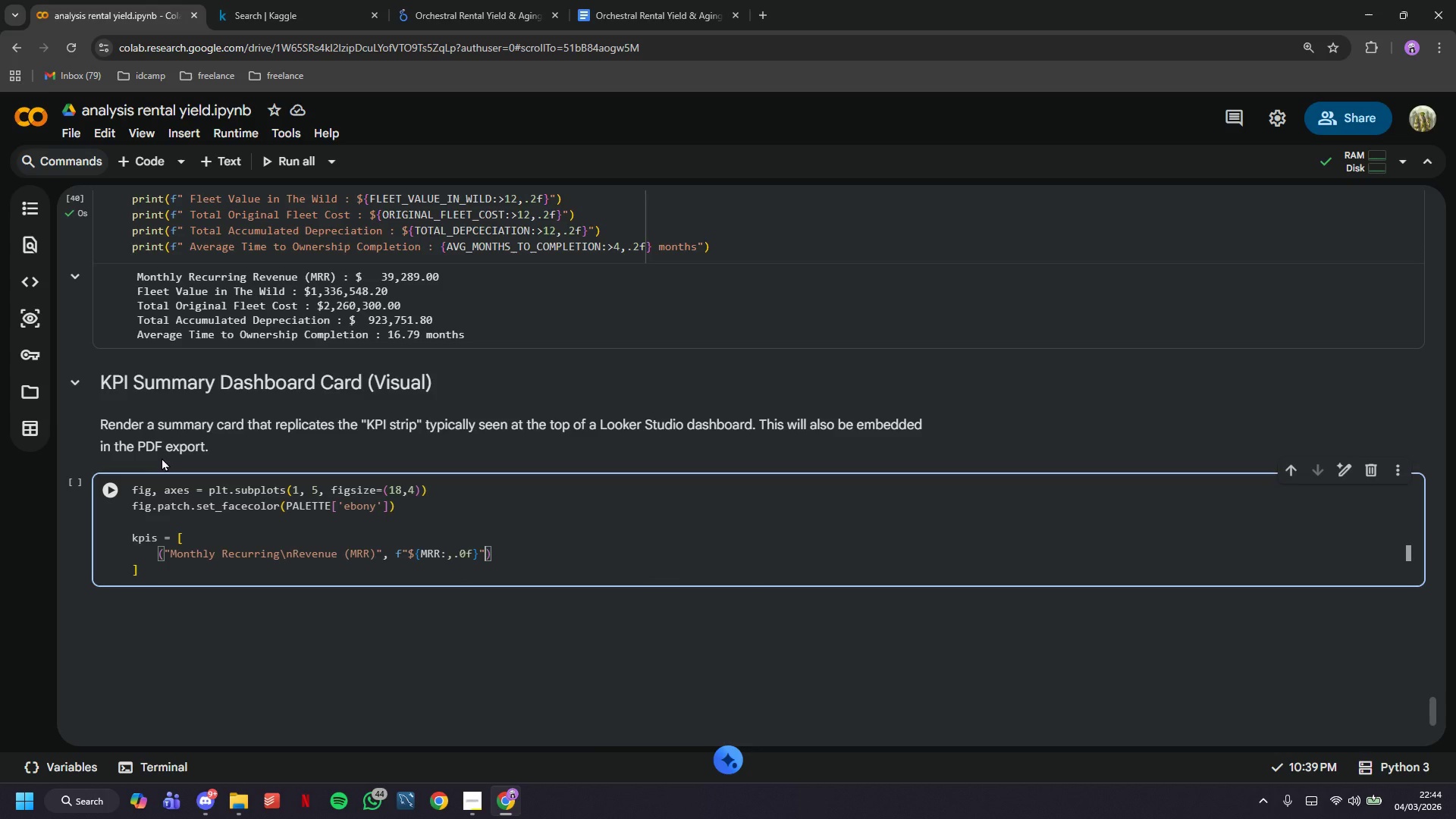 
key(Comma)
 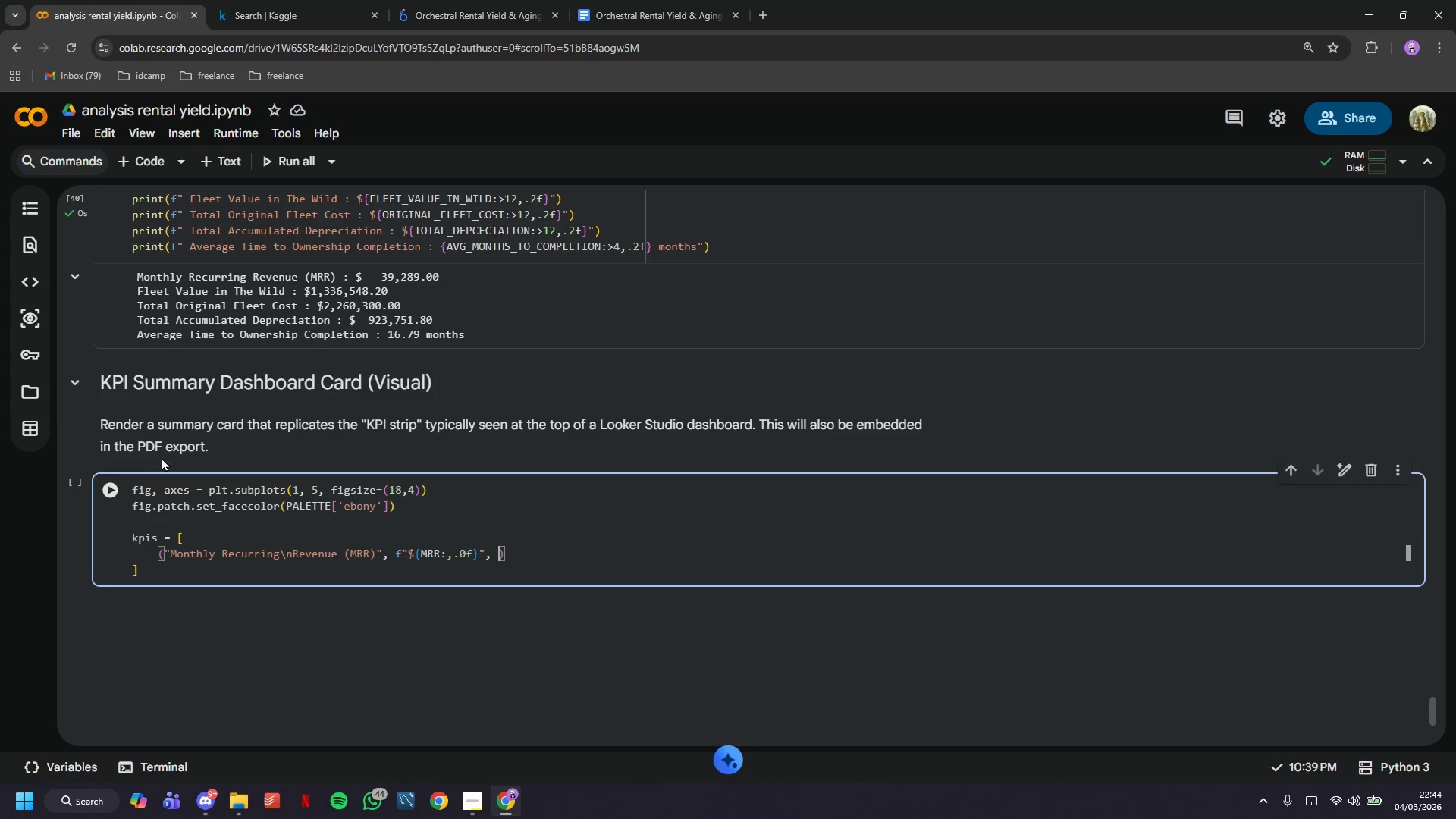 
key(Space)
 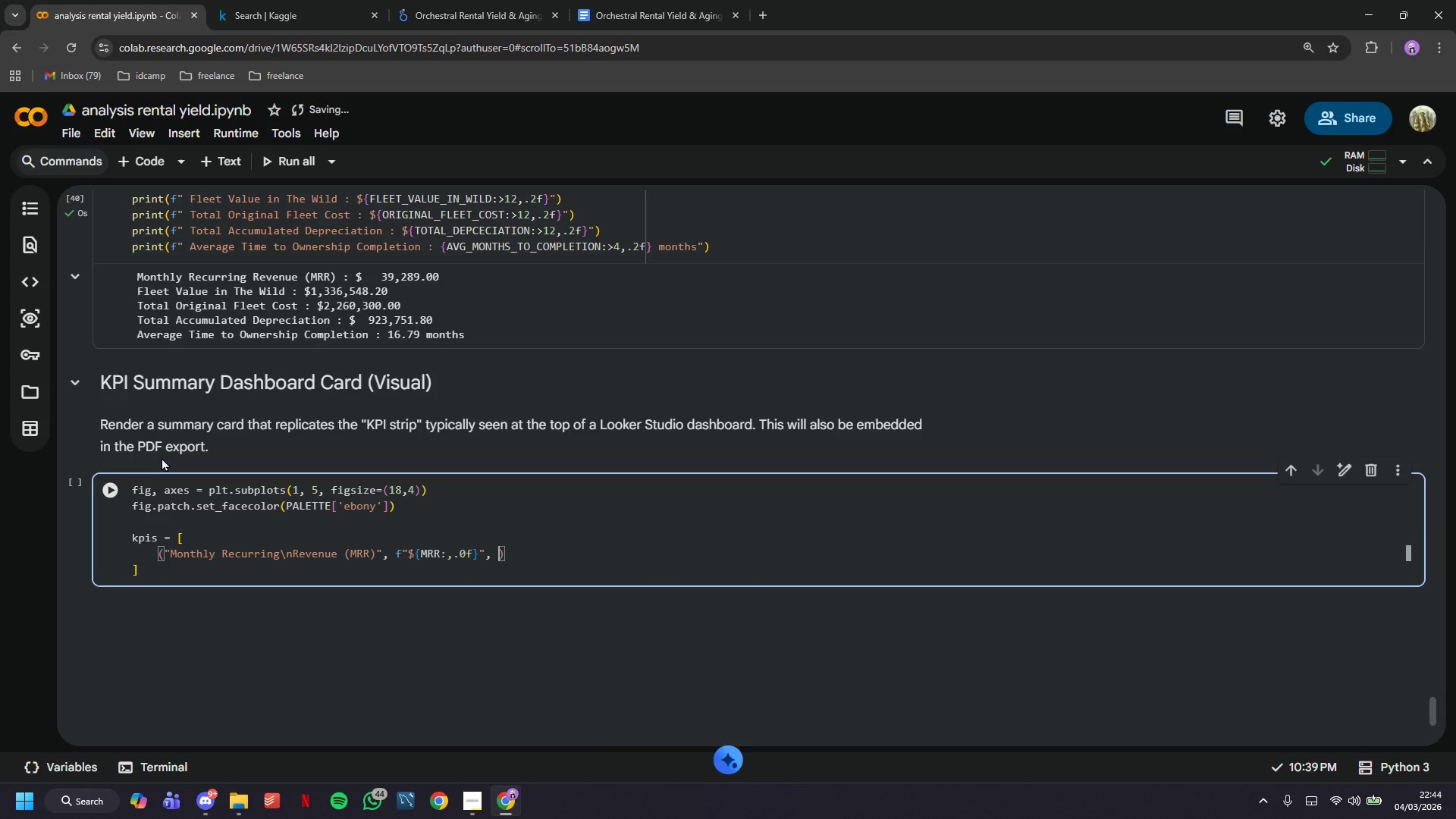 
type(PALETTE['gold)
 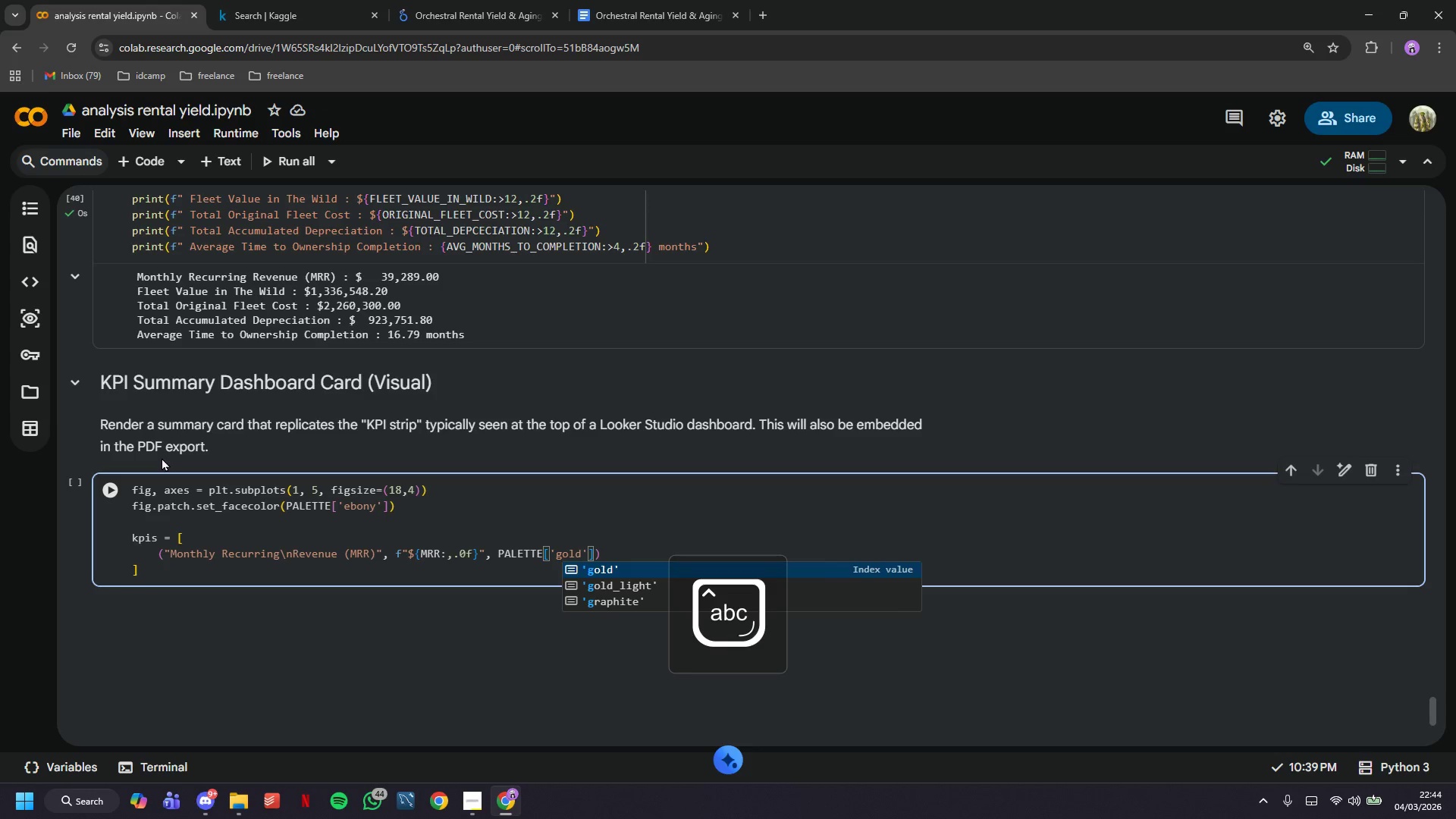 
key(ArrowRight)
 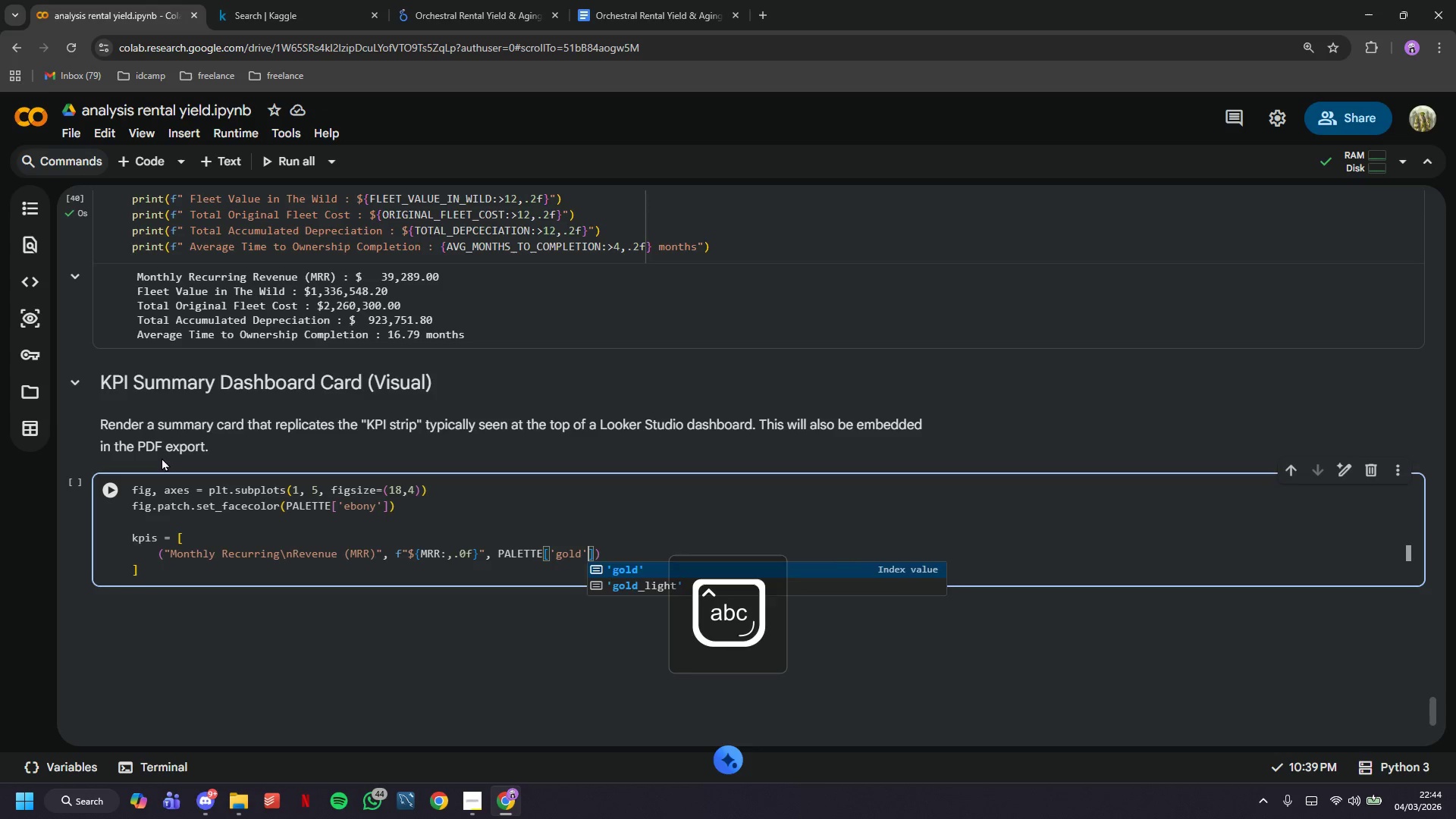 
key(ArrowRight)
 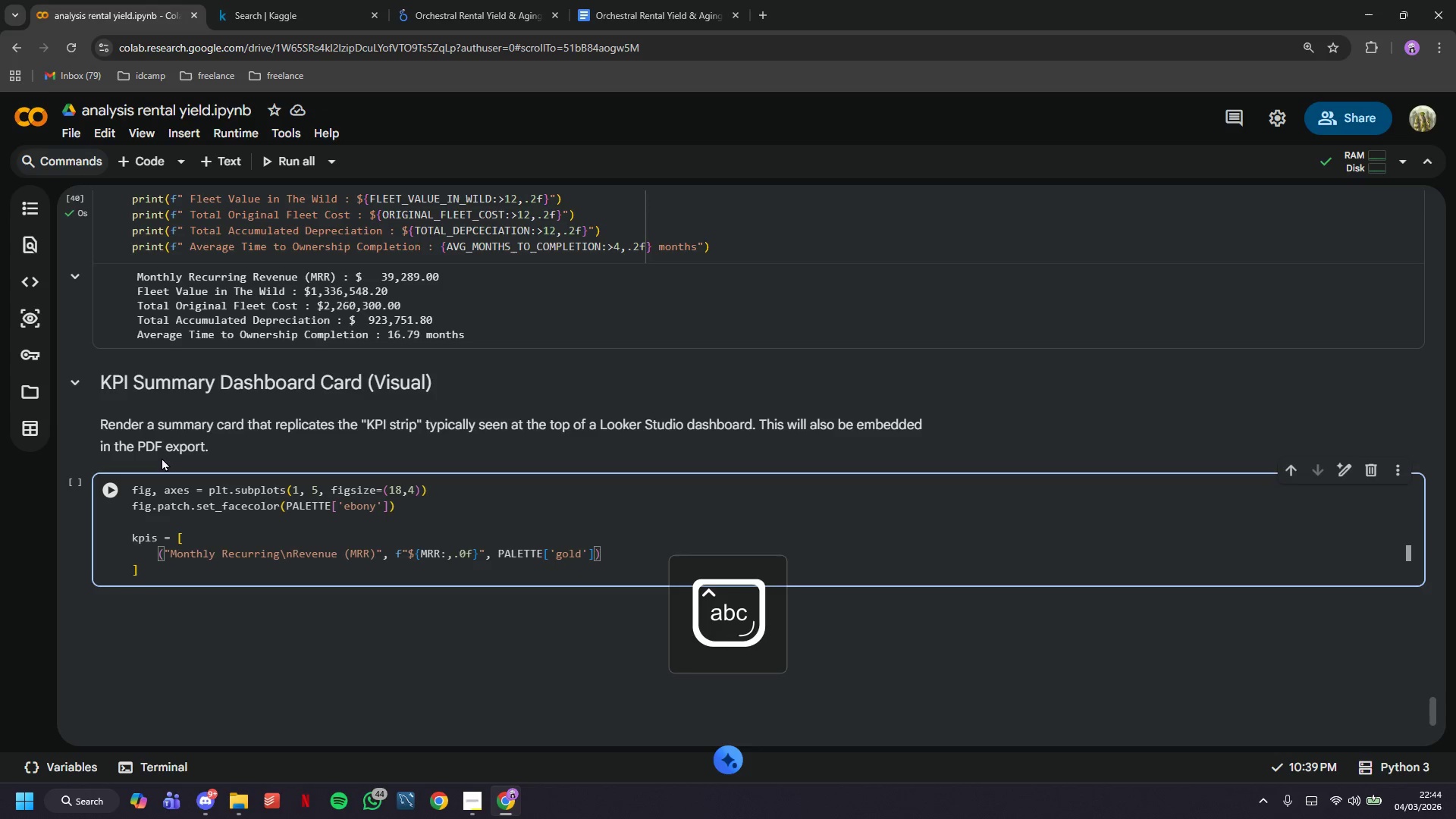 
type(, "Active contracts)
 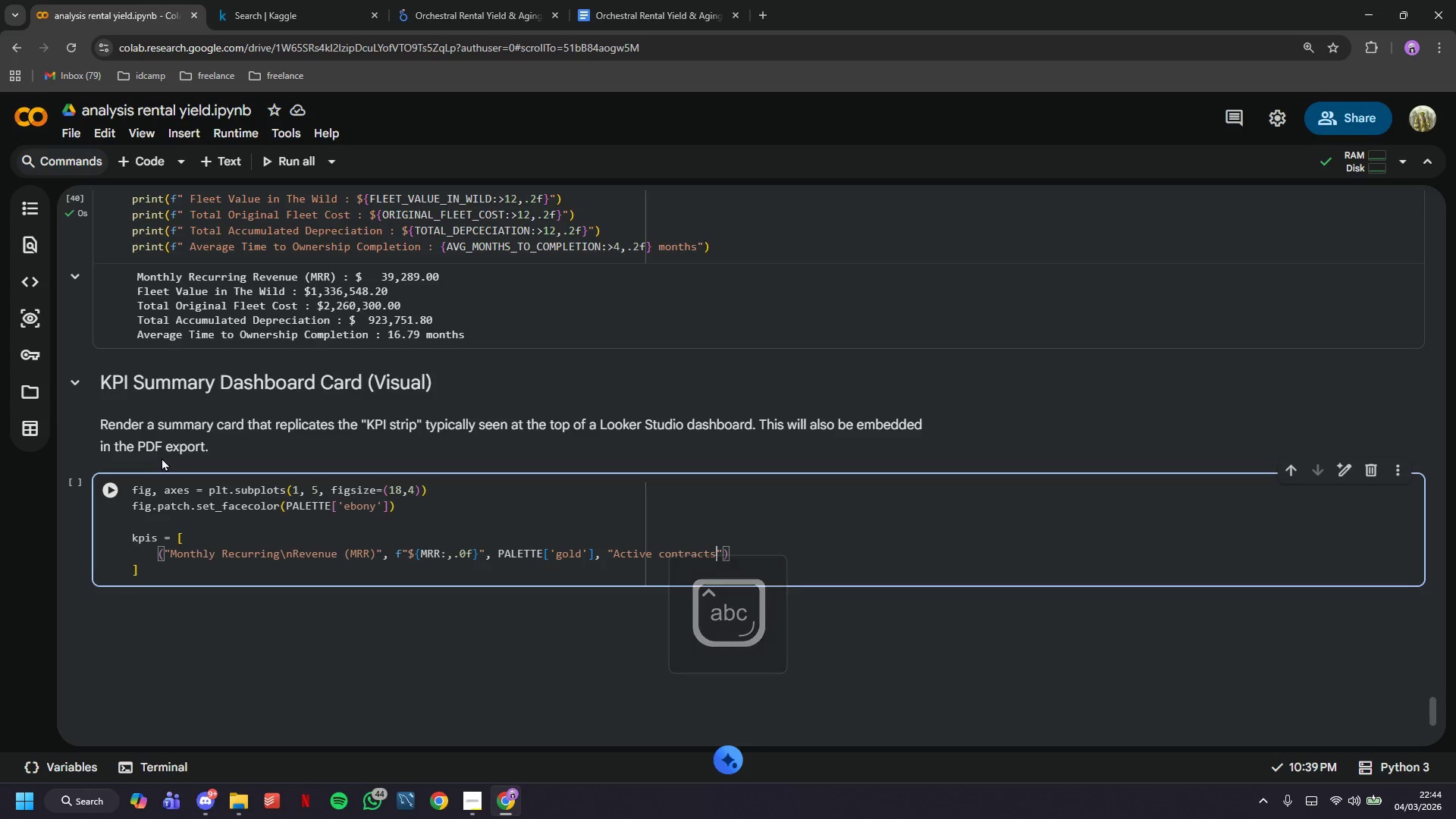 
key(ArrowRight)
 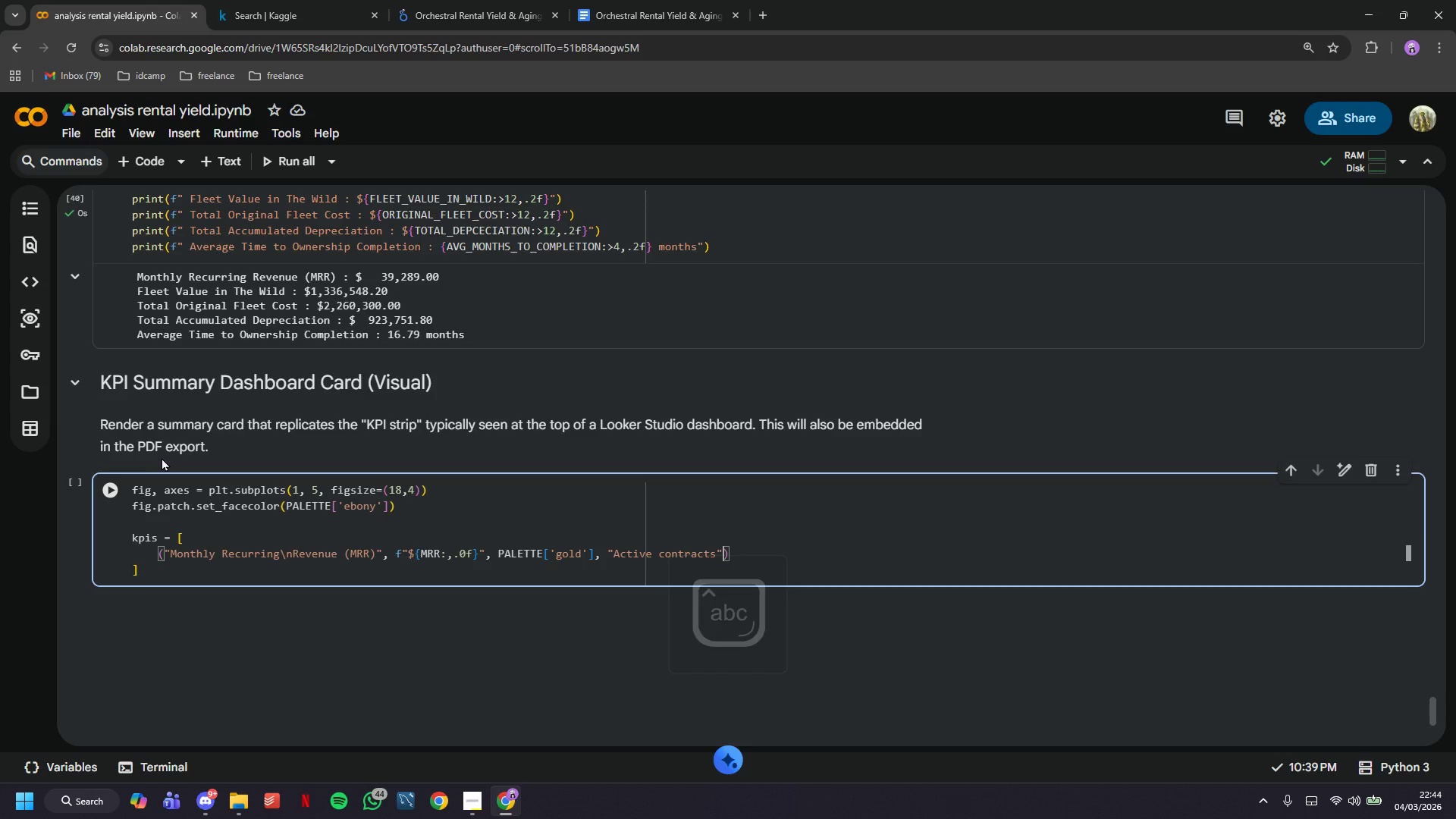 
key(ArrowRight)
 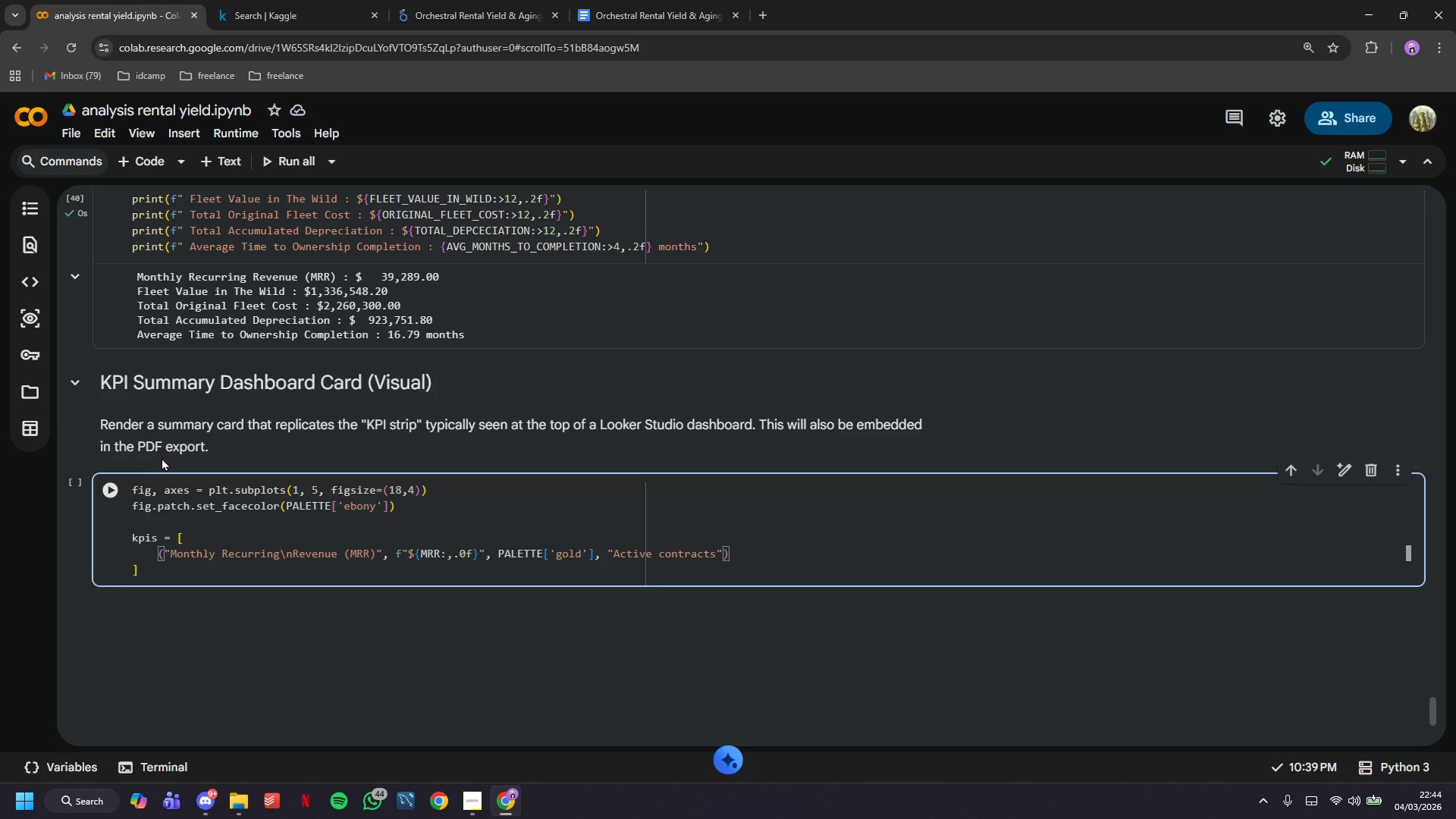 
key(Comma)
 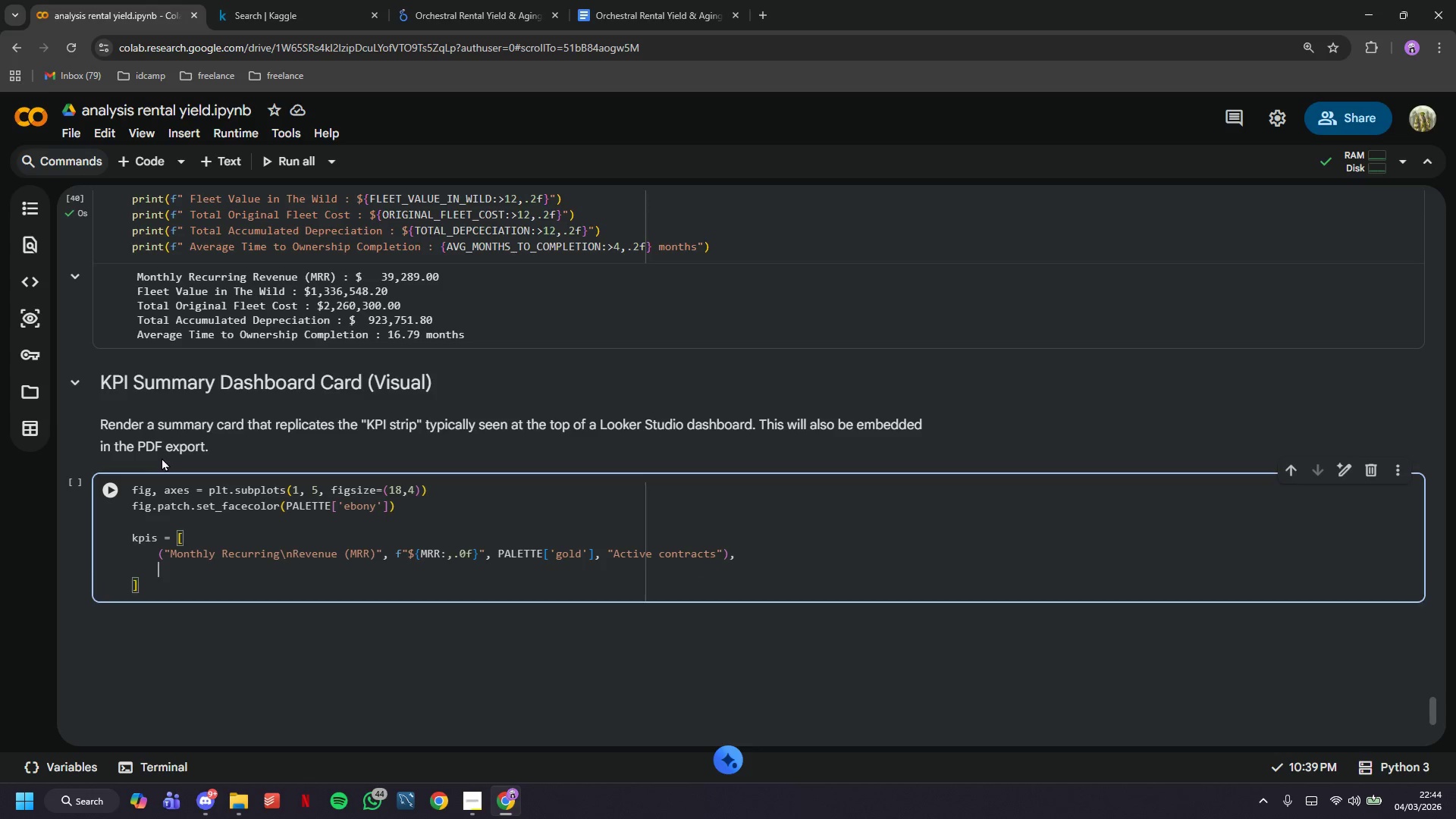 
key(Enter)
 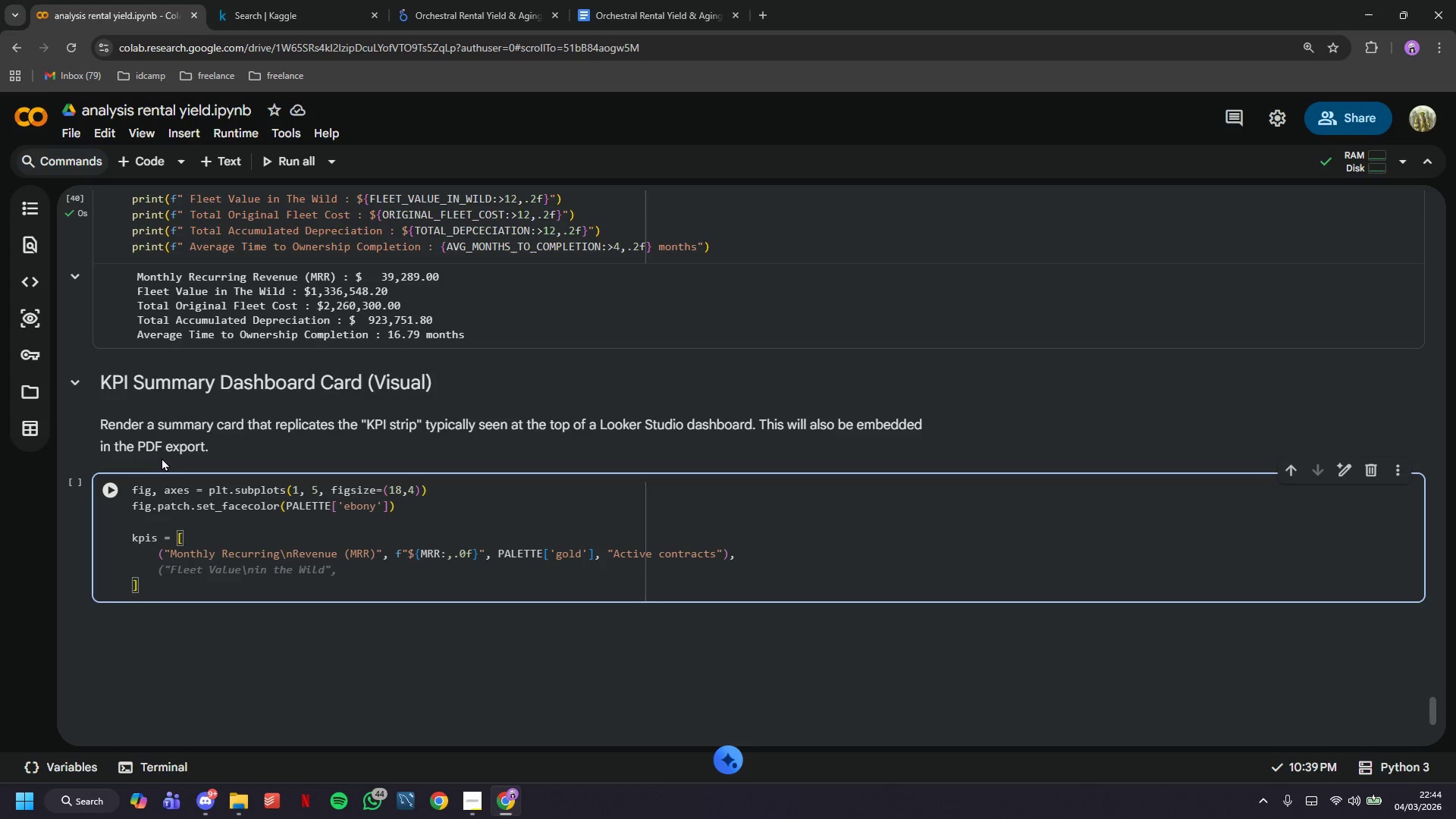 
type())
key(Backspace)
type())
key(Backspace)
type(("Fleet Value\nIn The Wild)
 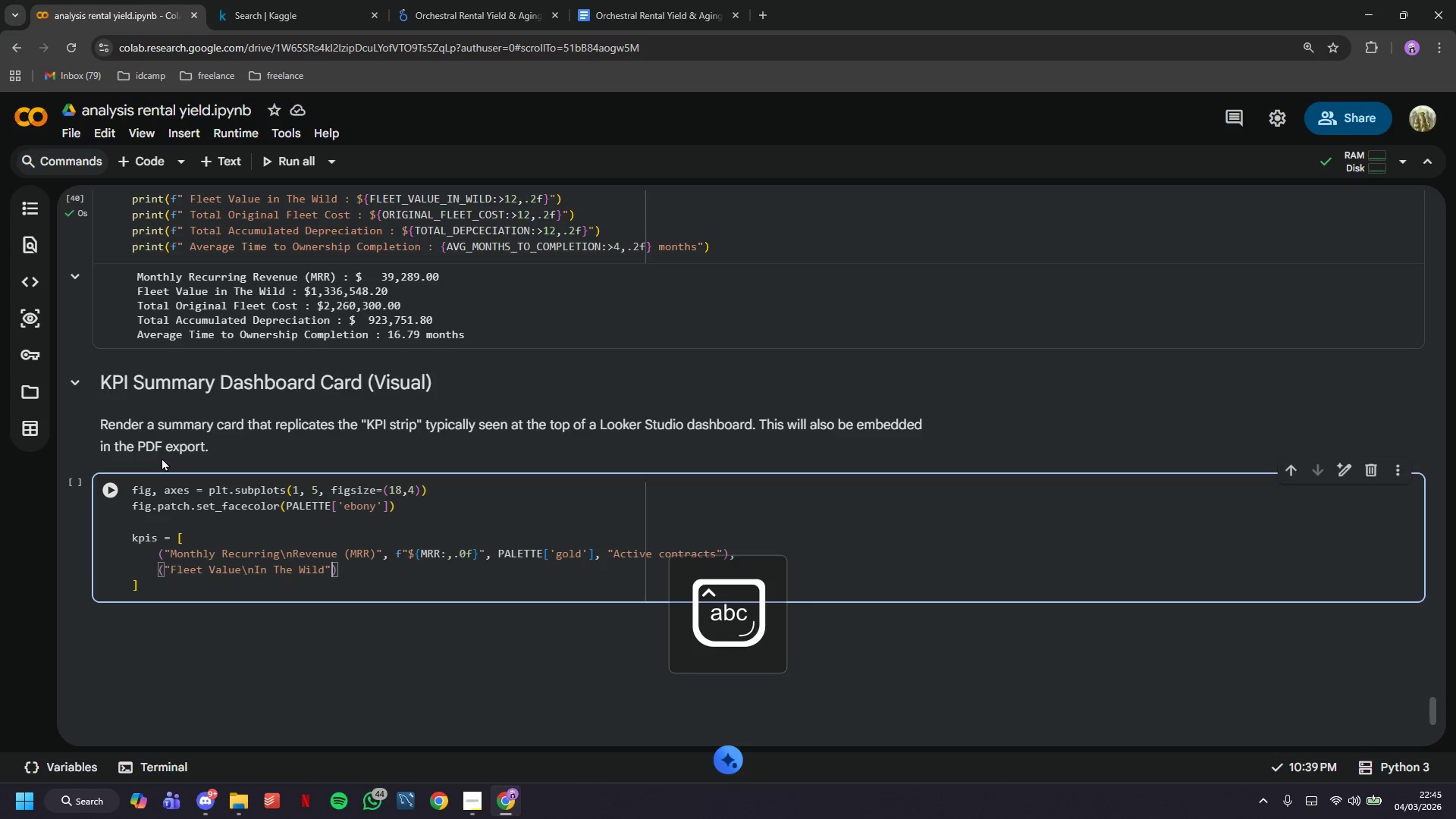 
 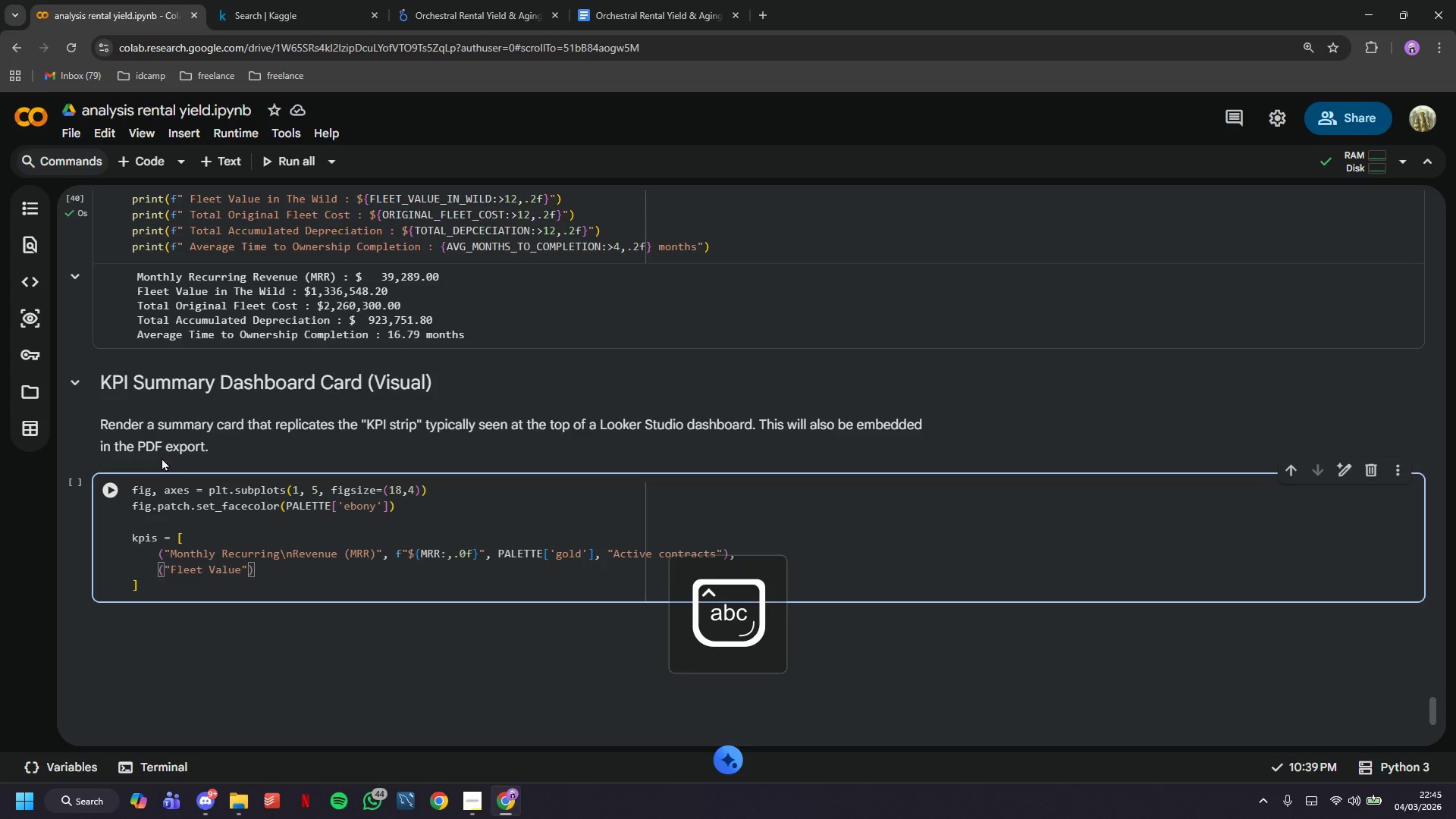 
key(ArrowRight)
 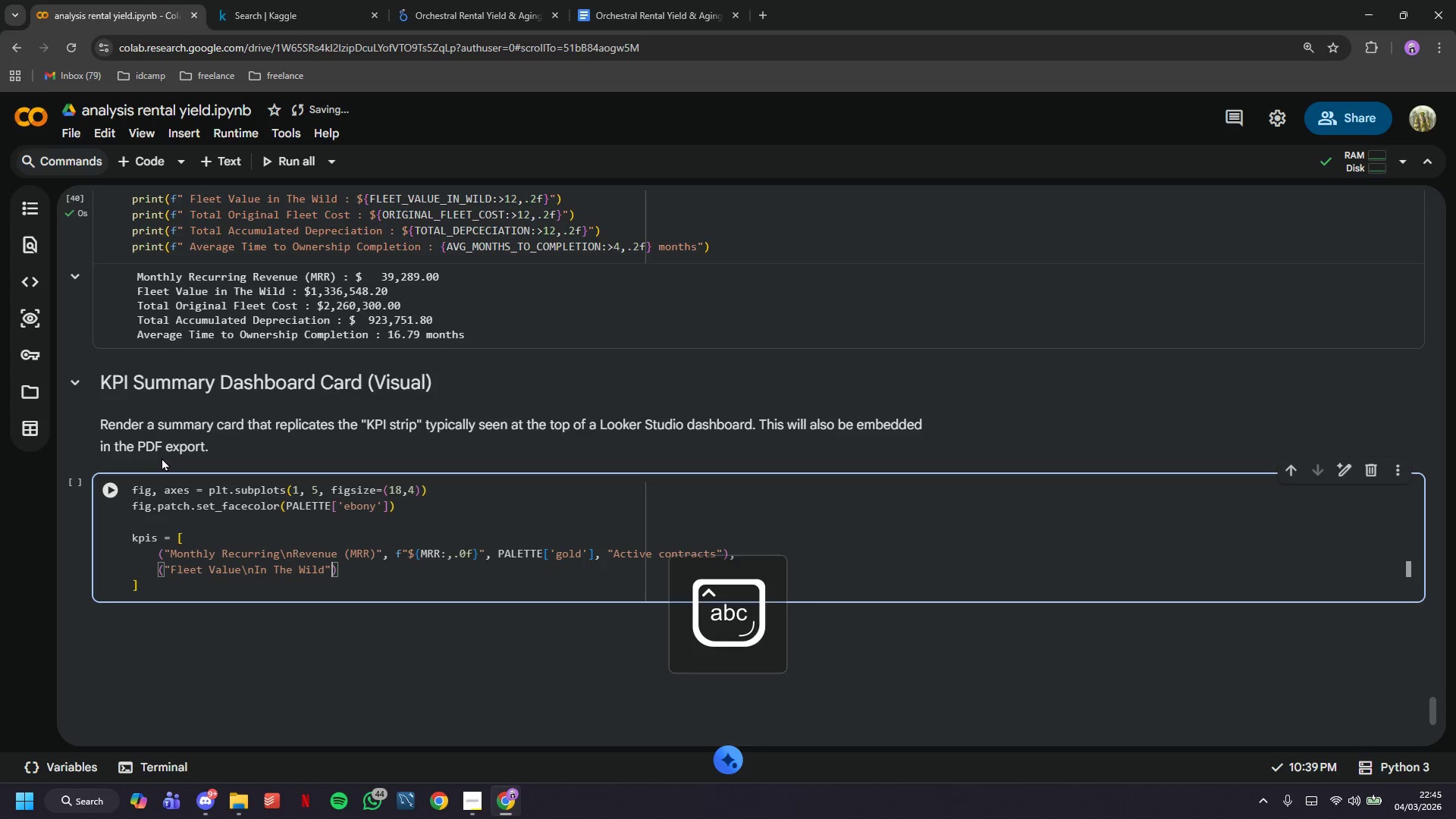 
type(, f"${FLEET_VALUE_IN_WILD)
 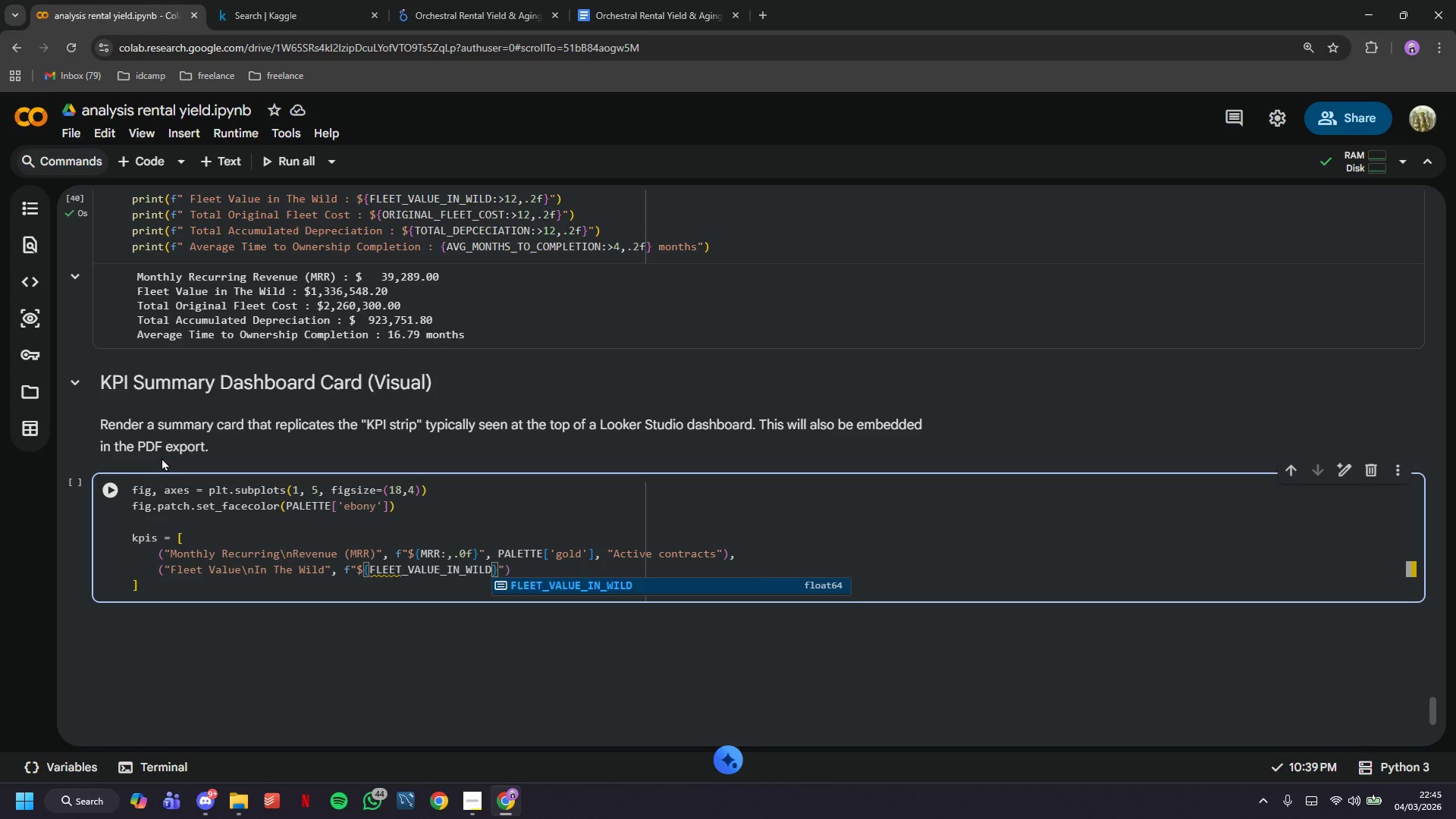 
wait(5.06)
 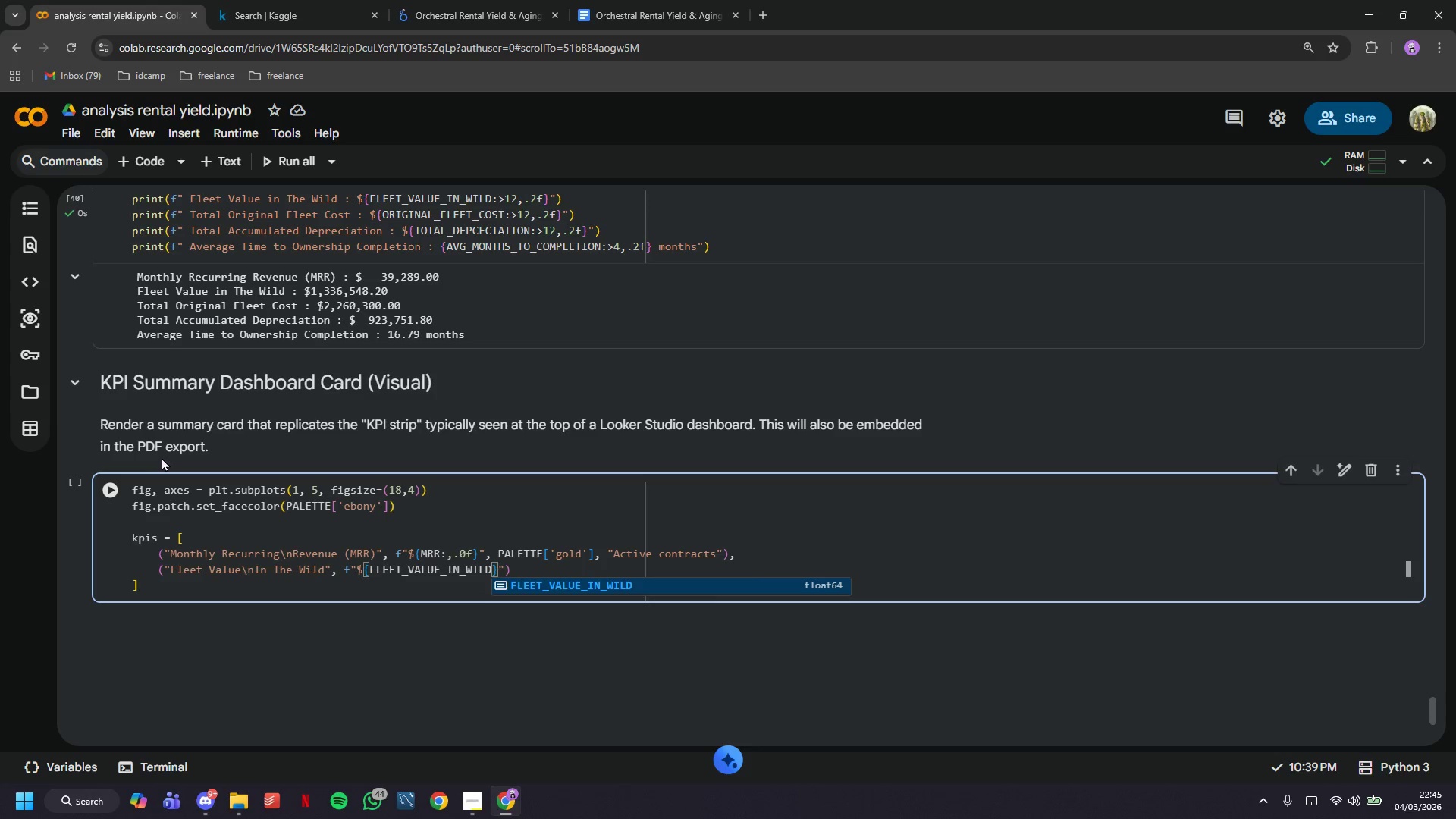 
type(/1e6)
 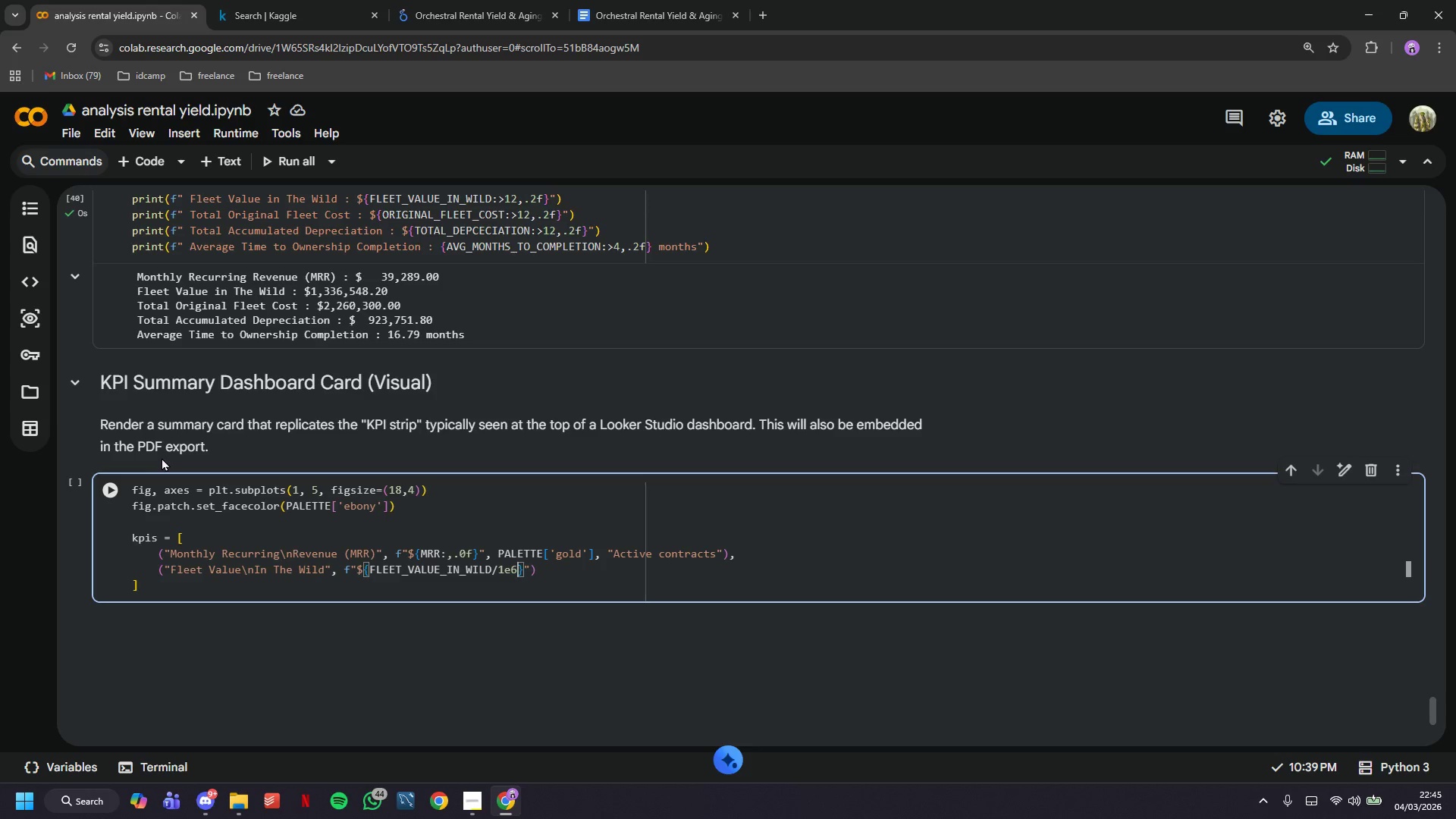 
wait(8.11)
 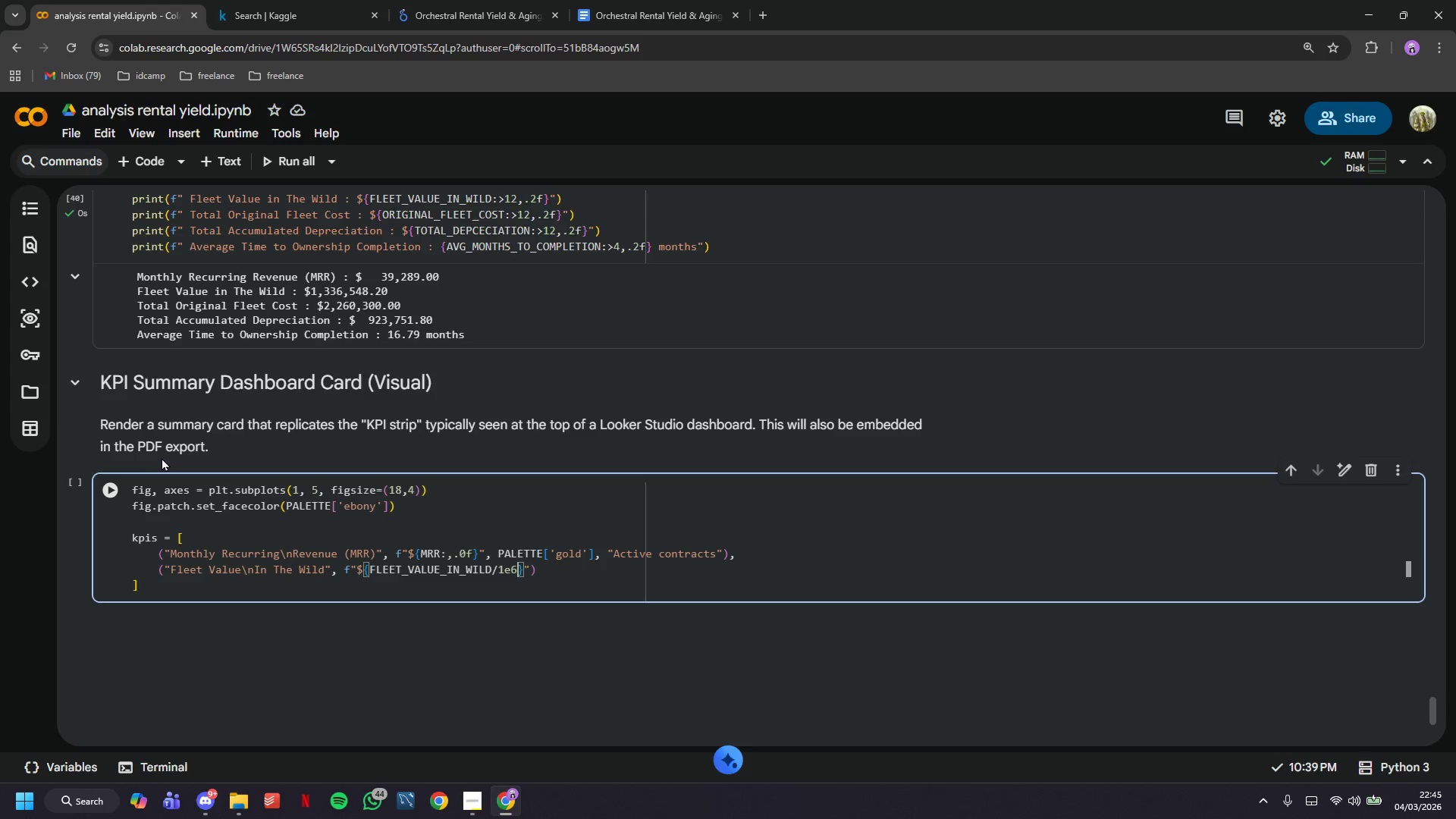 
type(:.2f)
 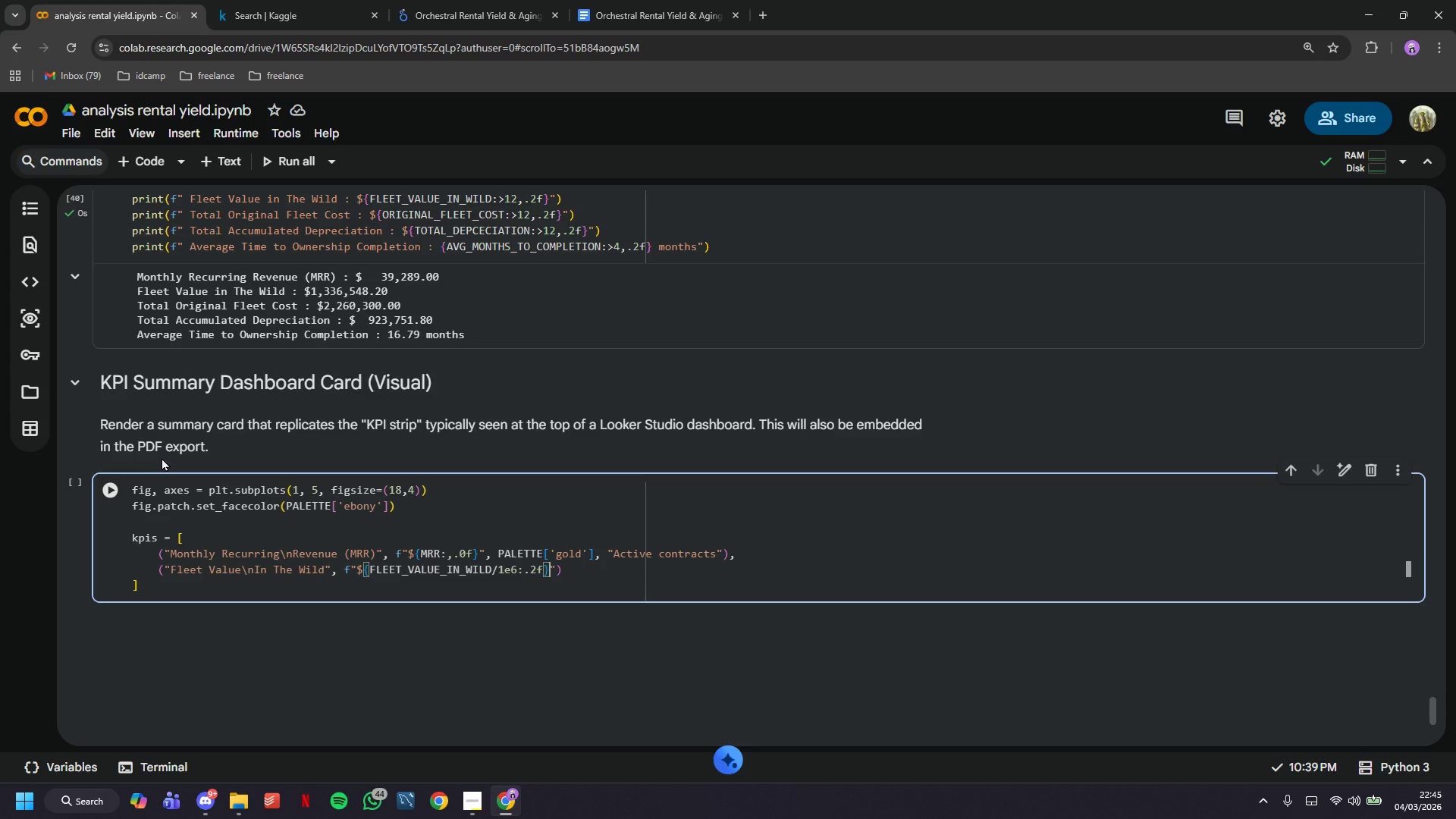 
key(ArrowRight)
 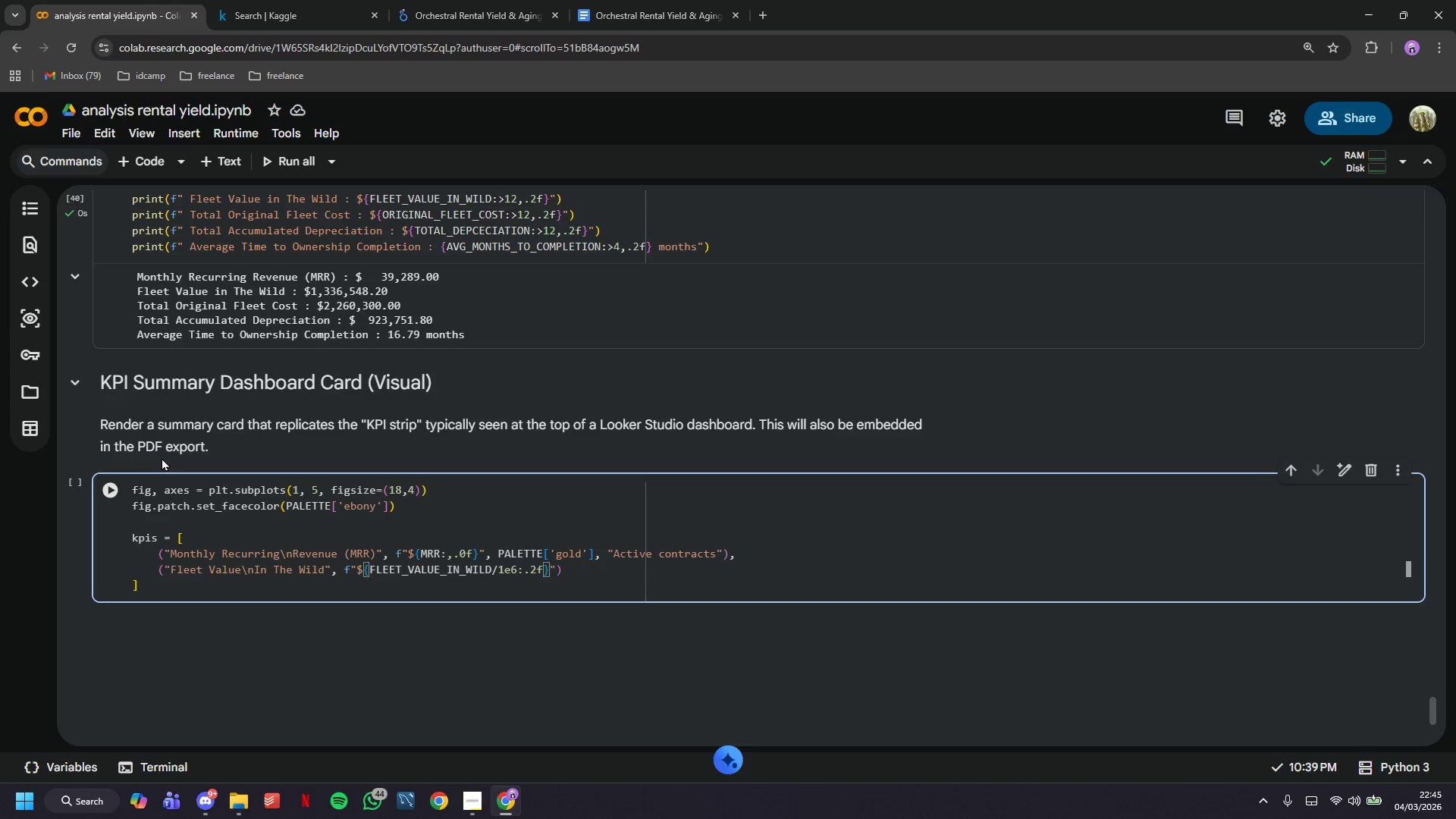 
key(CapsLock)
 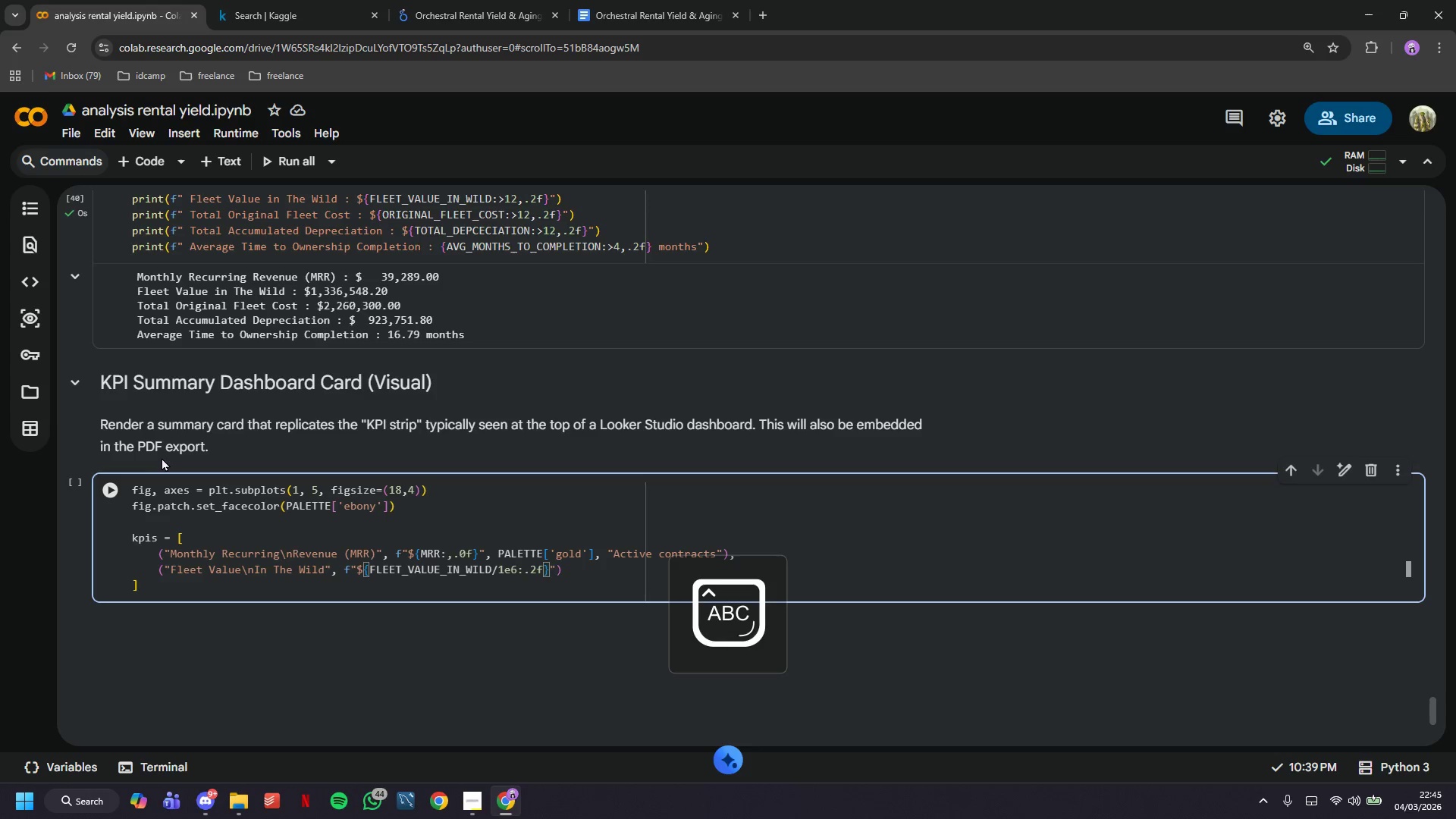 
key(M)
 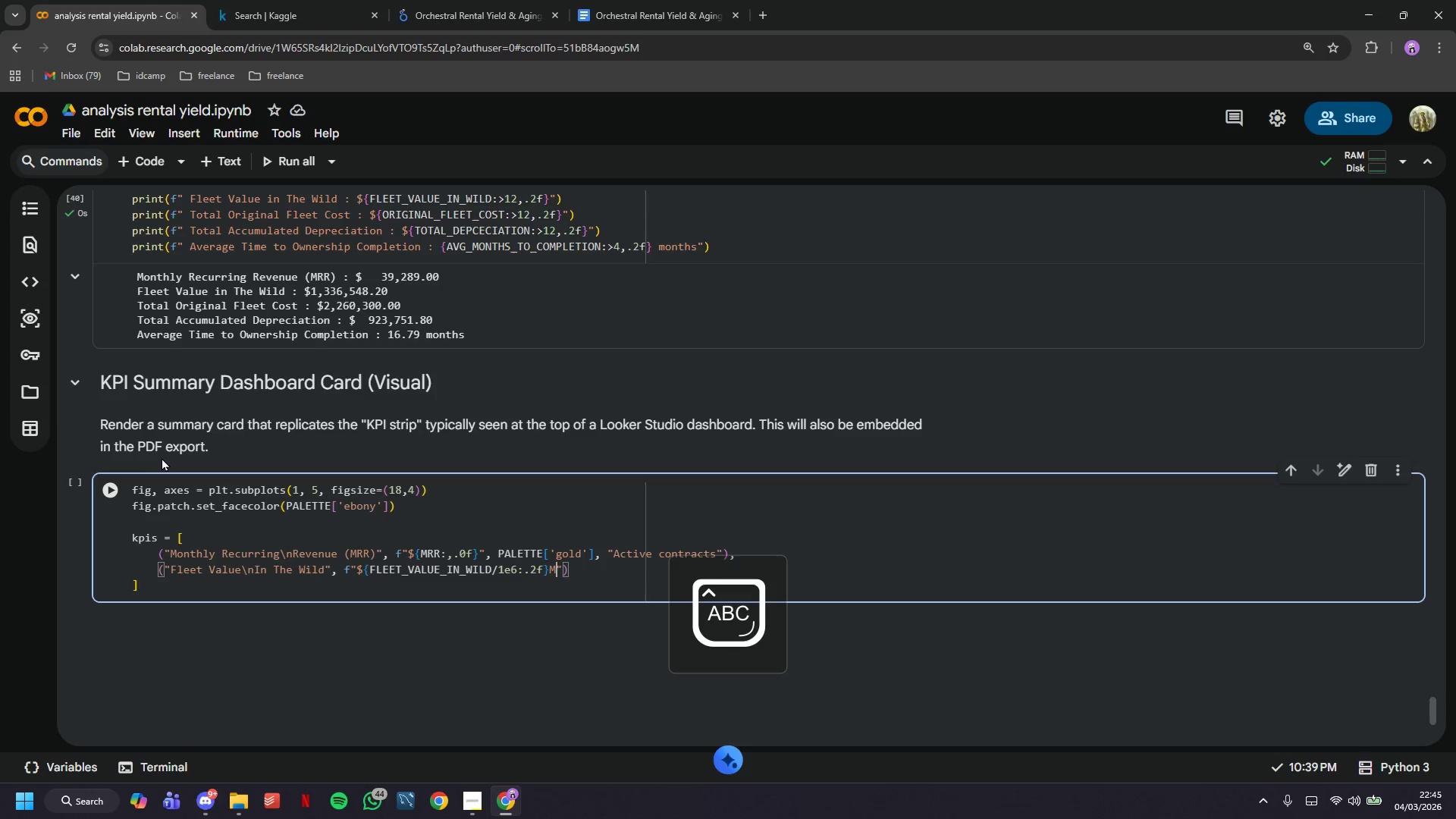 
key(CapsLock)
 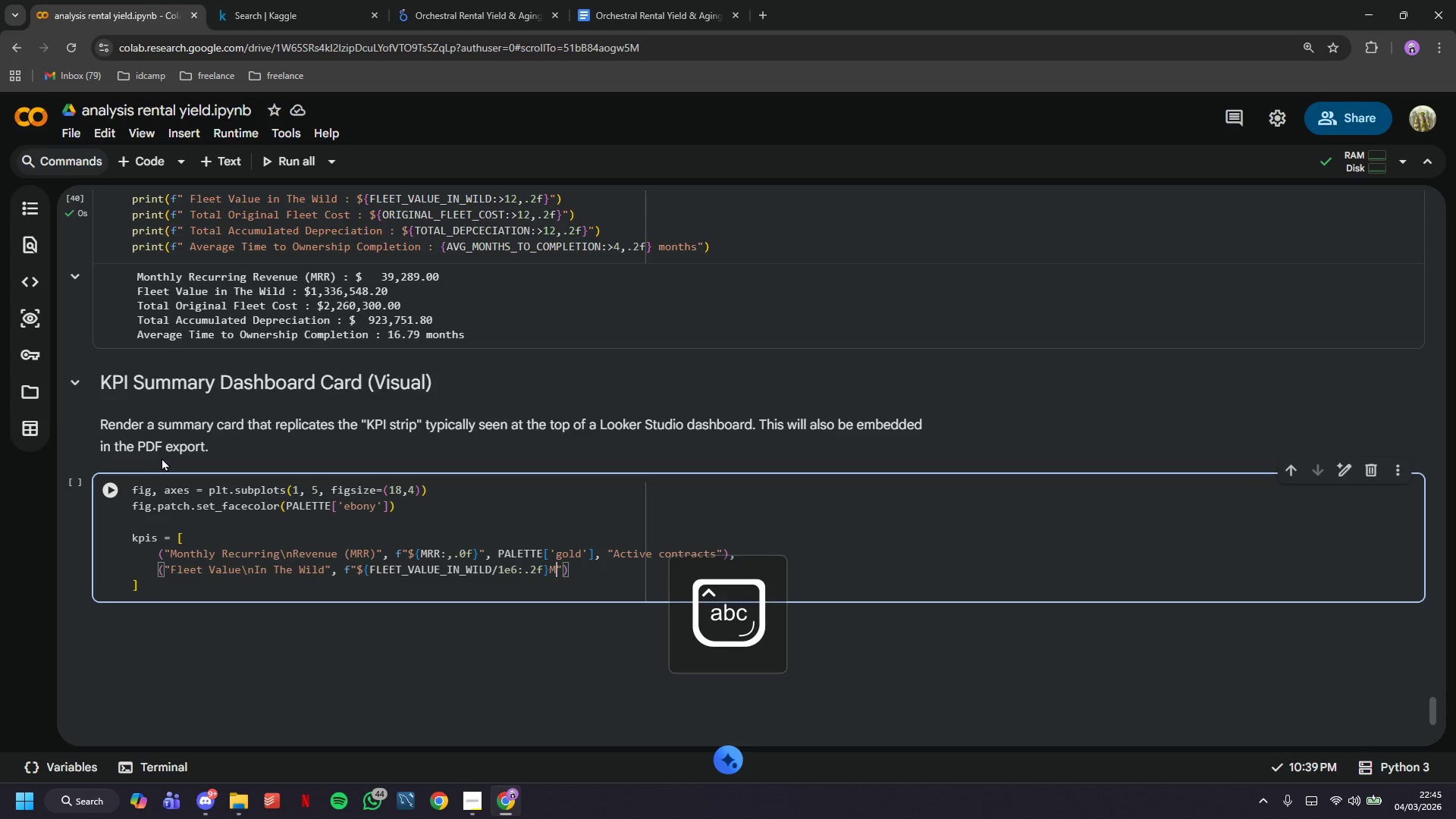 
key(ArrowRight)
 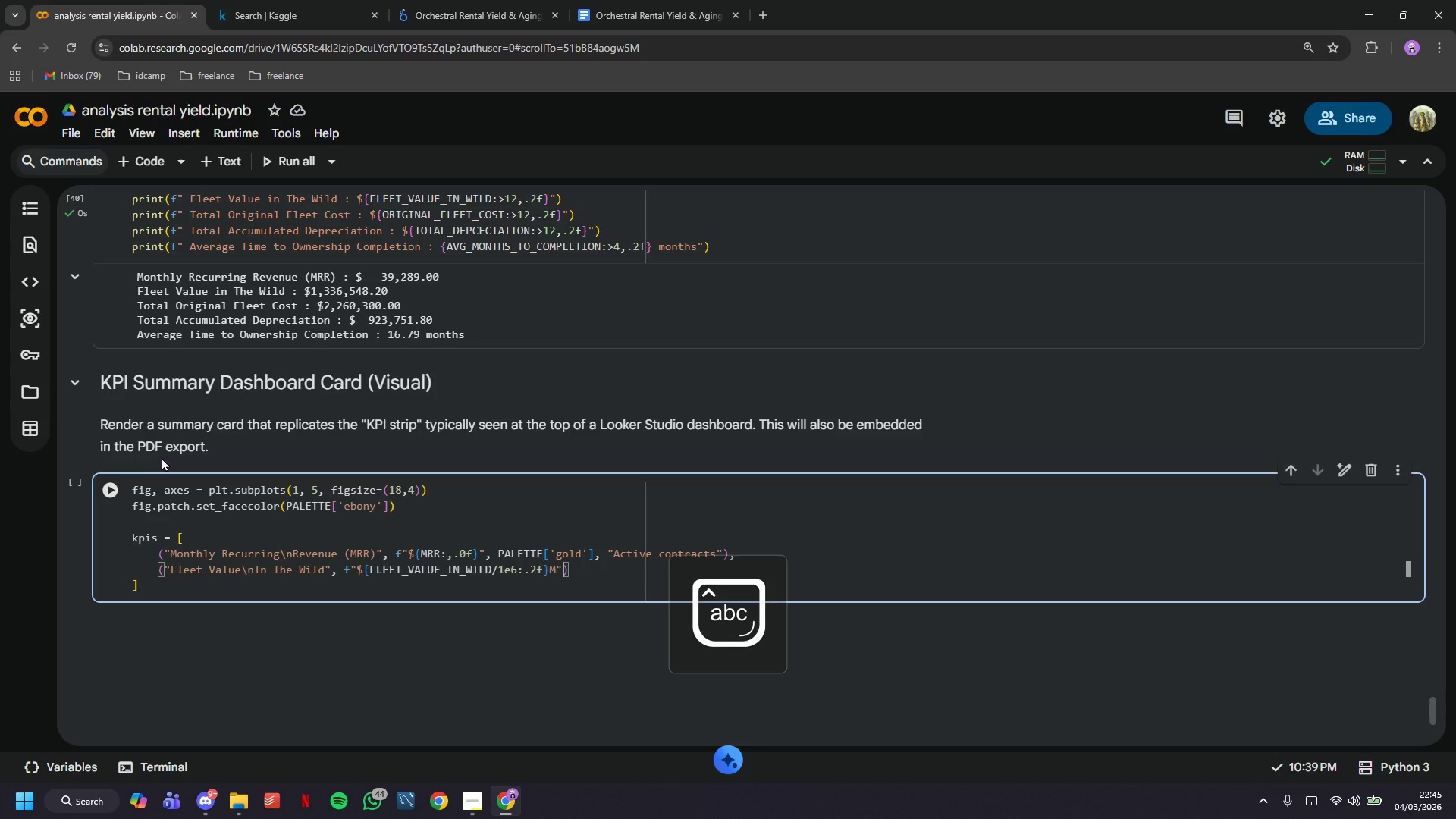 
type(, PALETTE)
 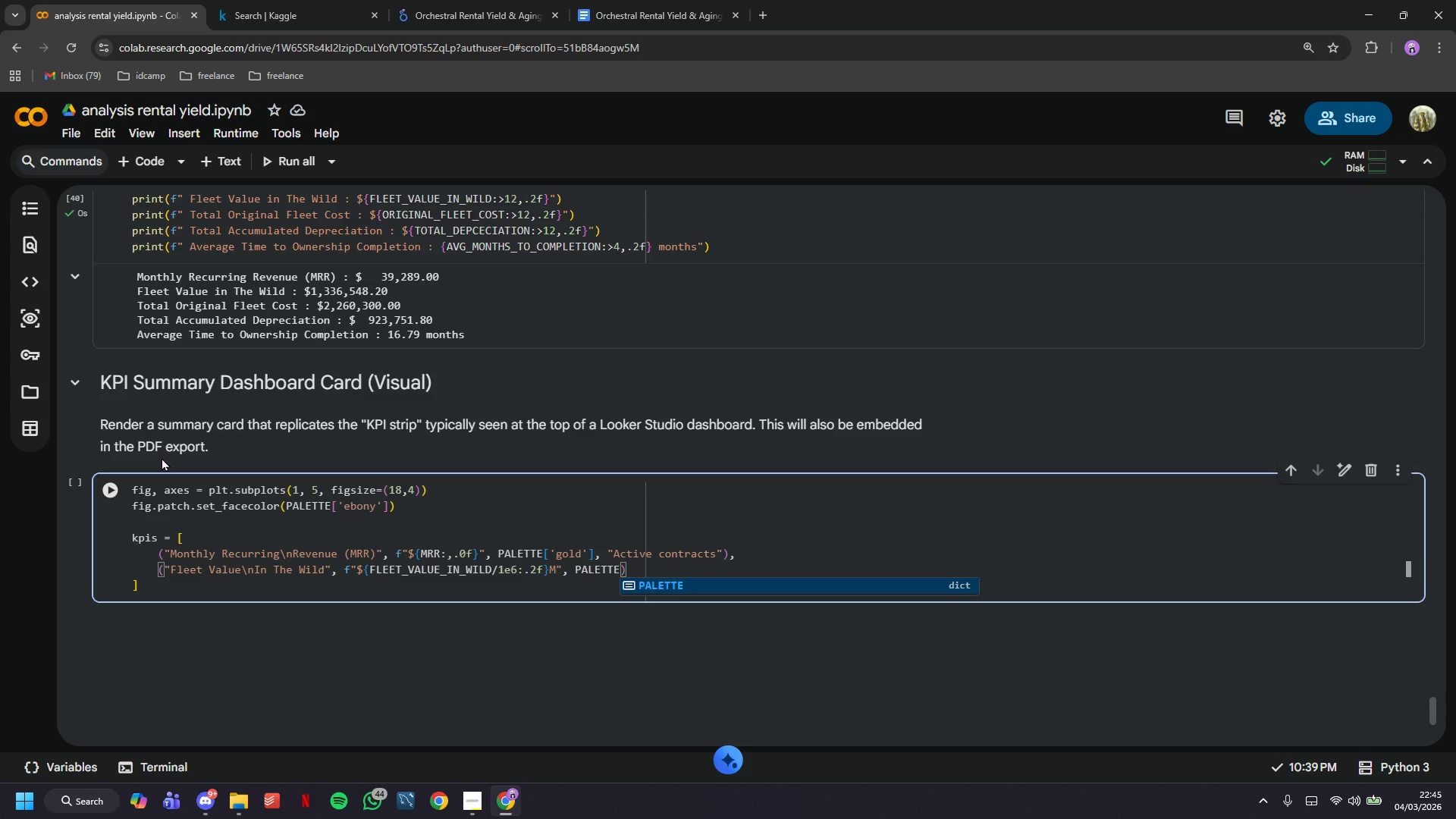 
wait(9.41)
 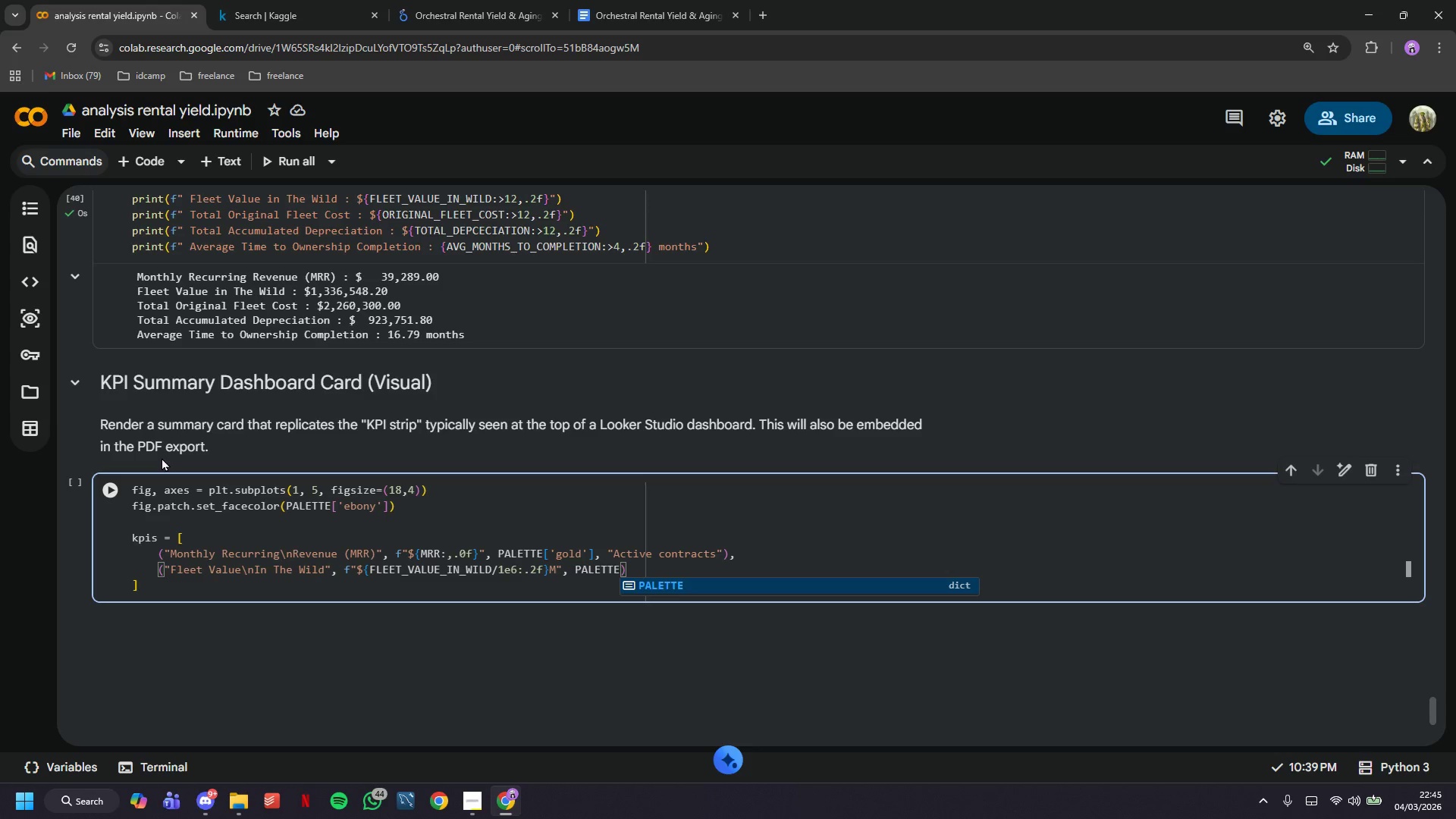 
type(['ib)
key(Backspace)
type(vory)
 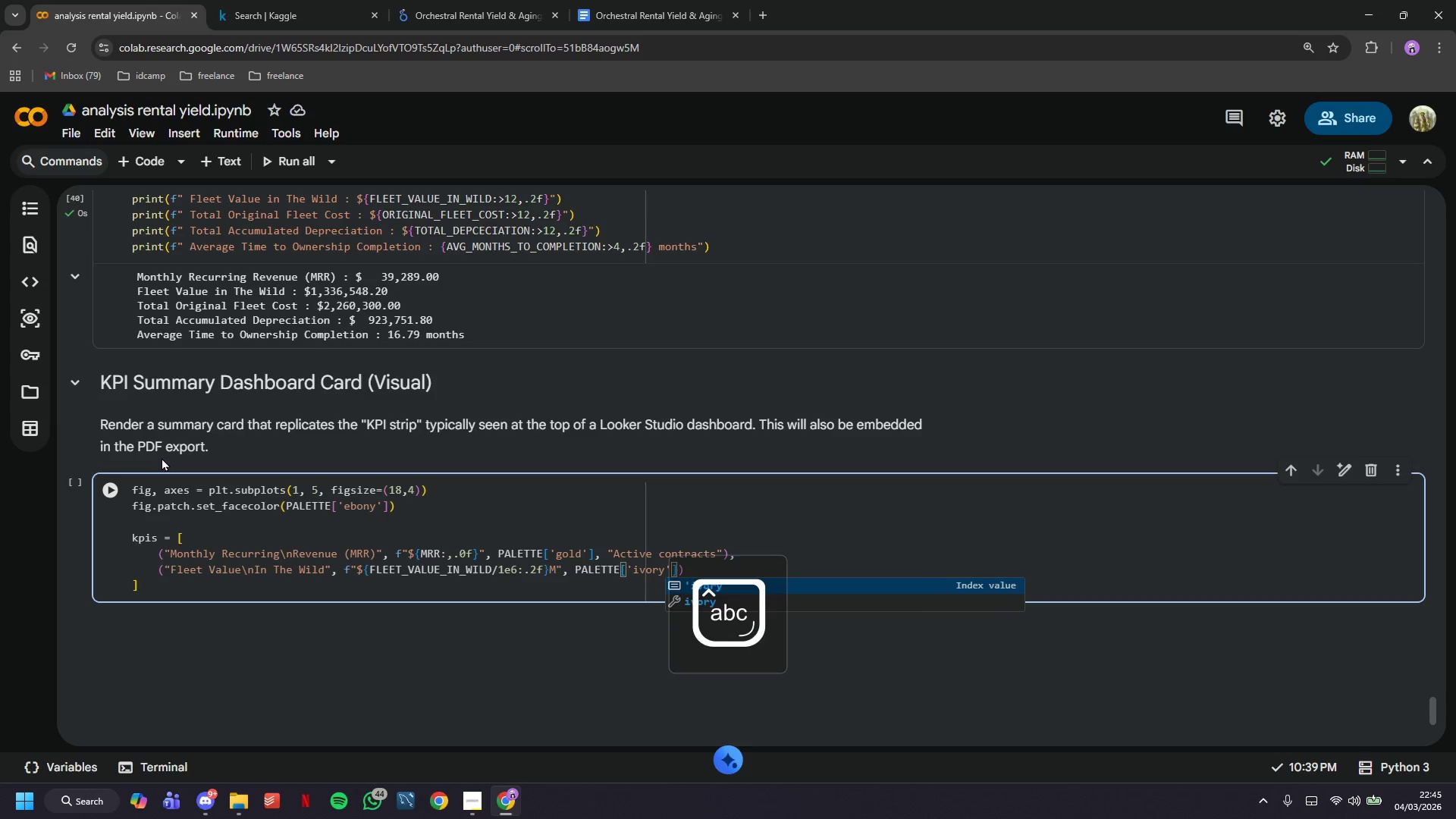 
key(ArrowRight)
 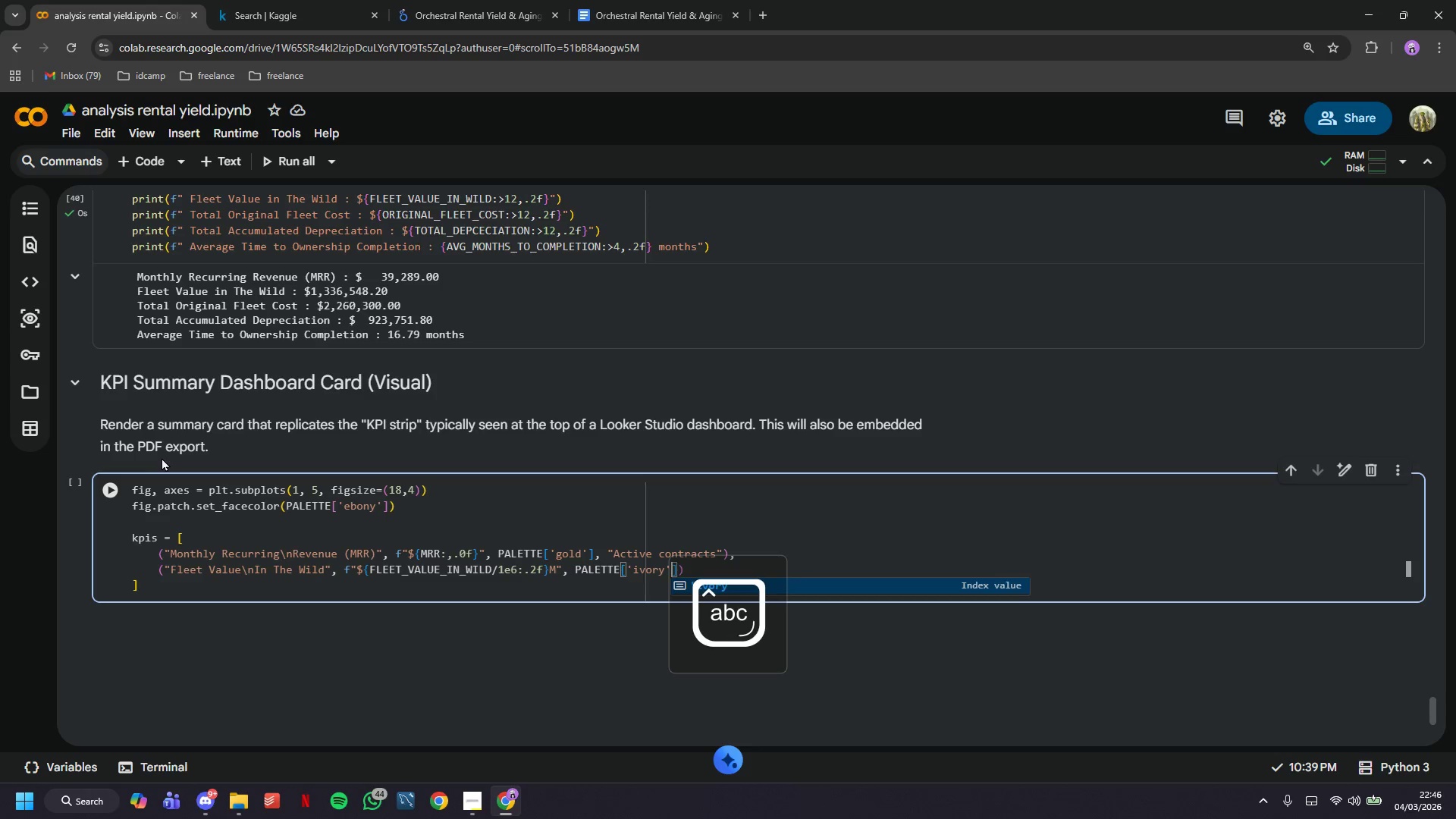 
key(ArrowRight)
 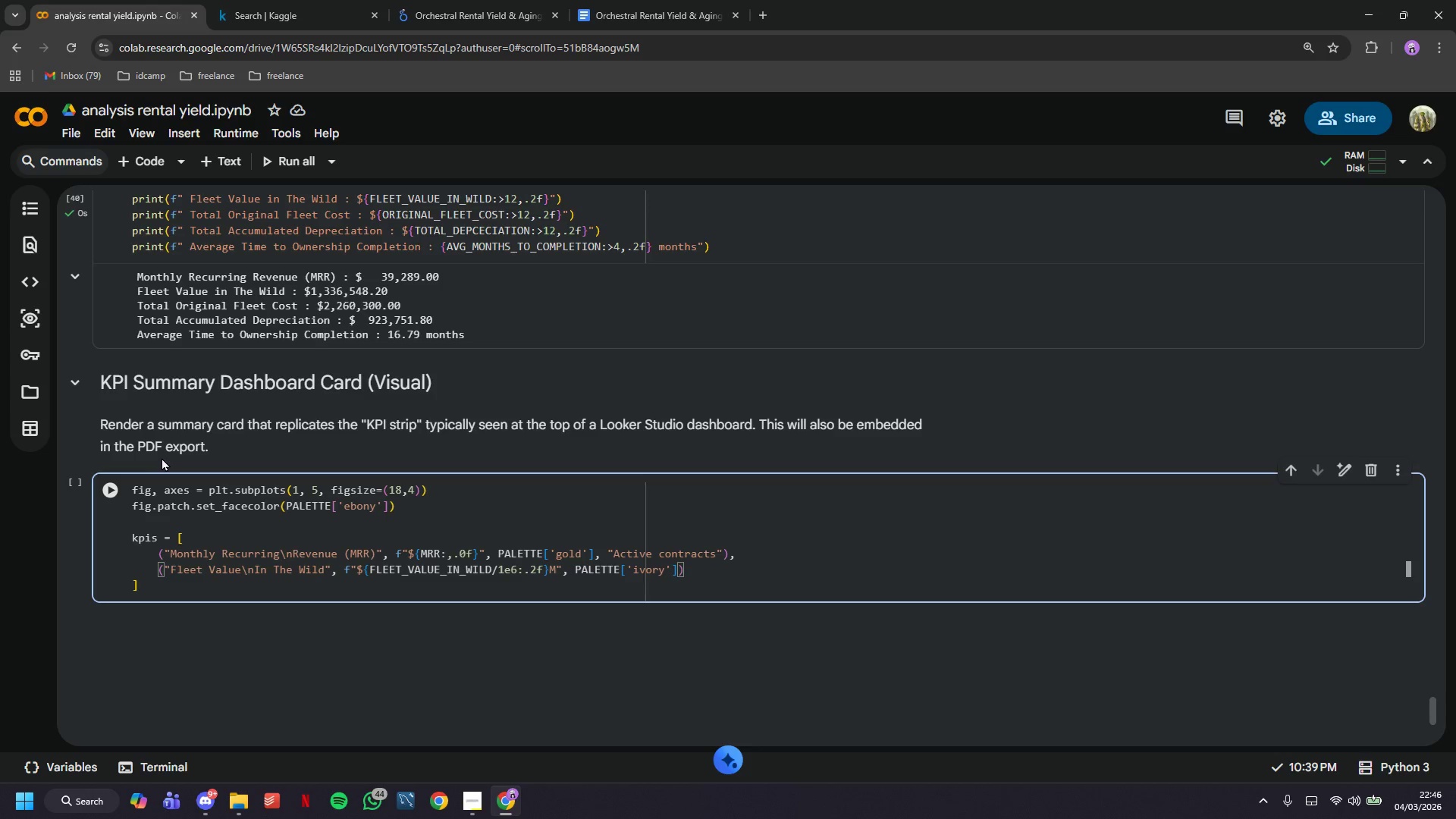 
type(, "Book value on loan)
 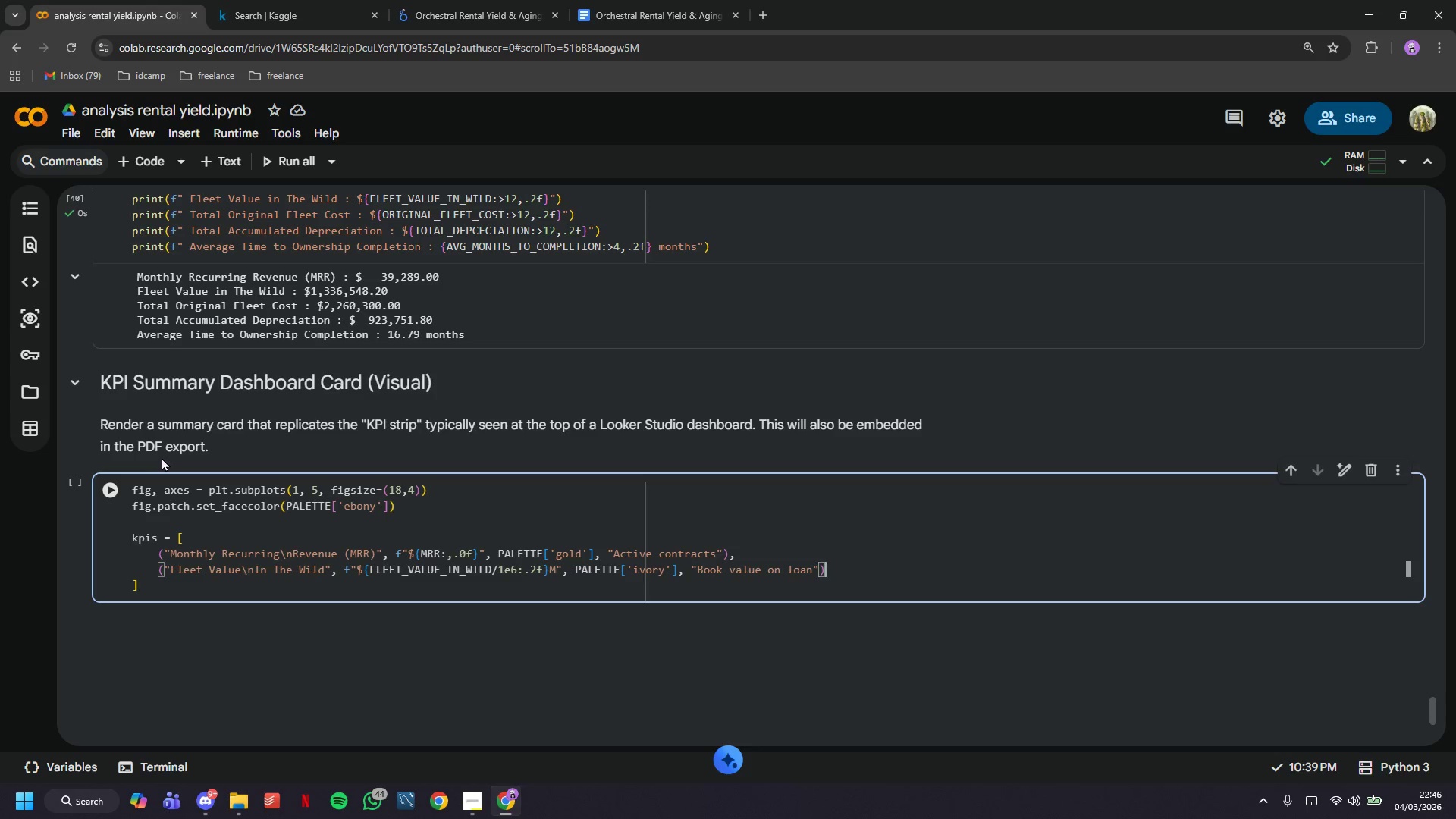 
 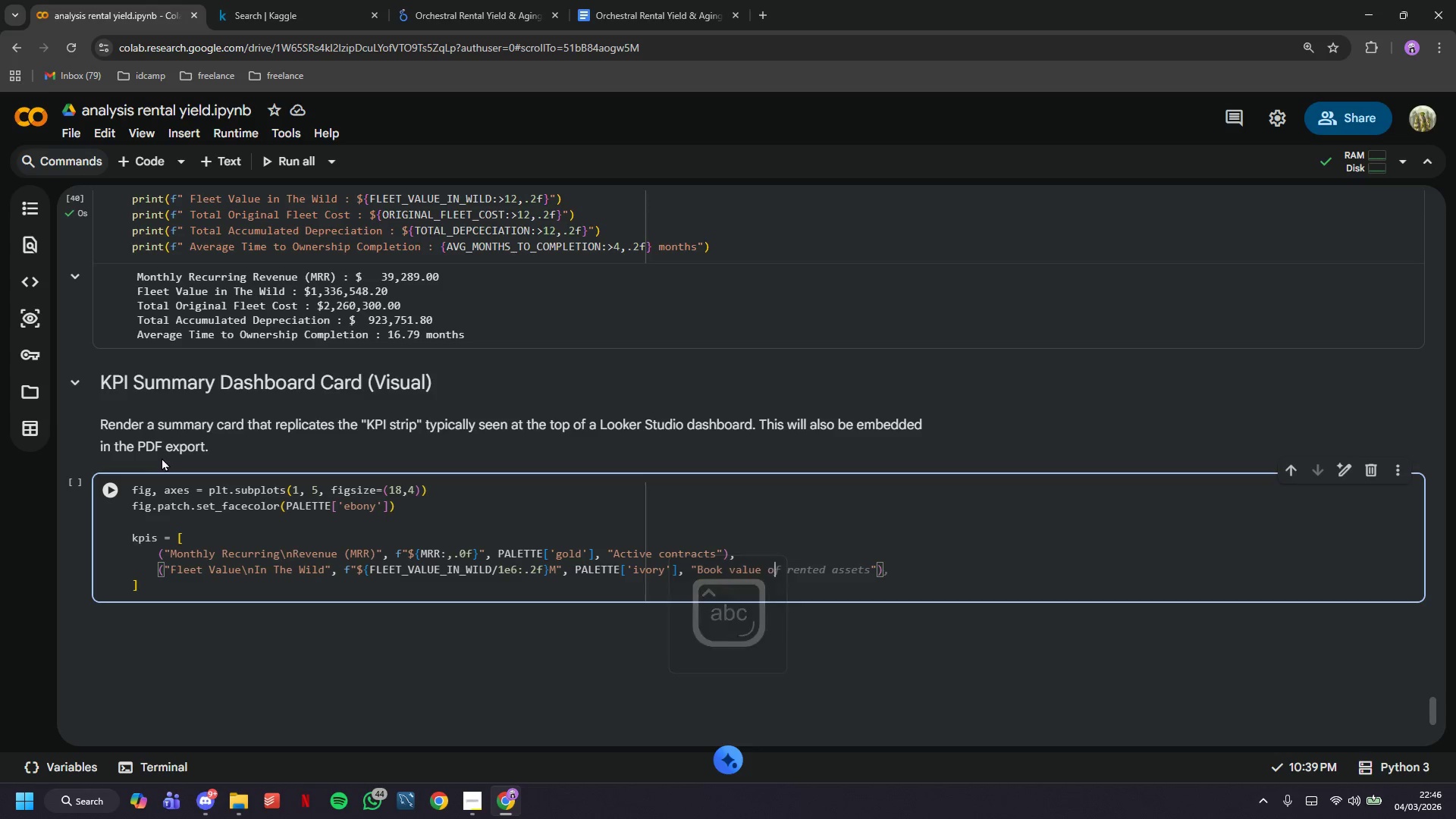 
key(ArrowRight)
 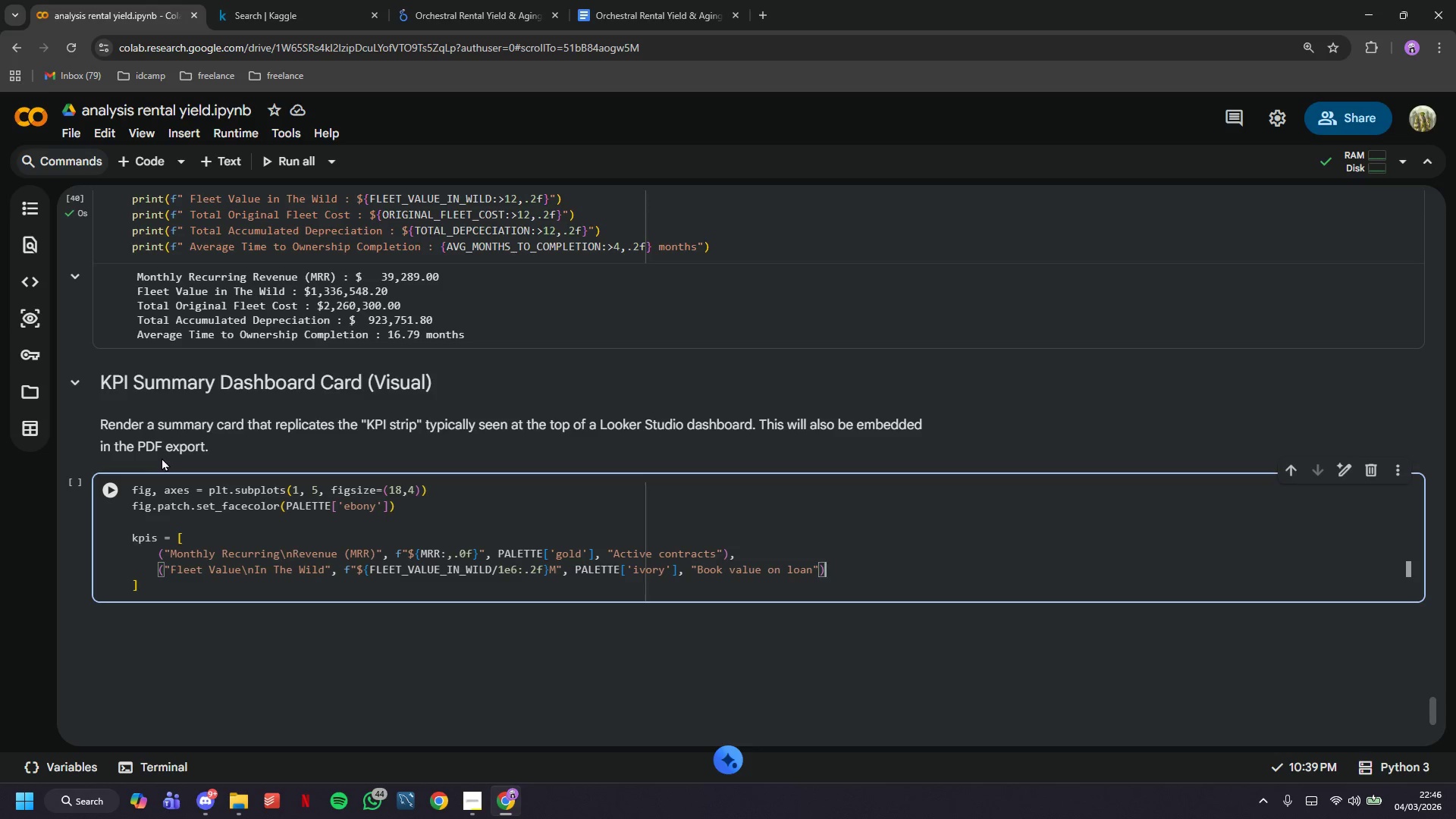 
key(ArrowRight)
 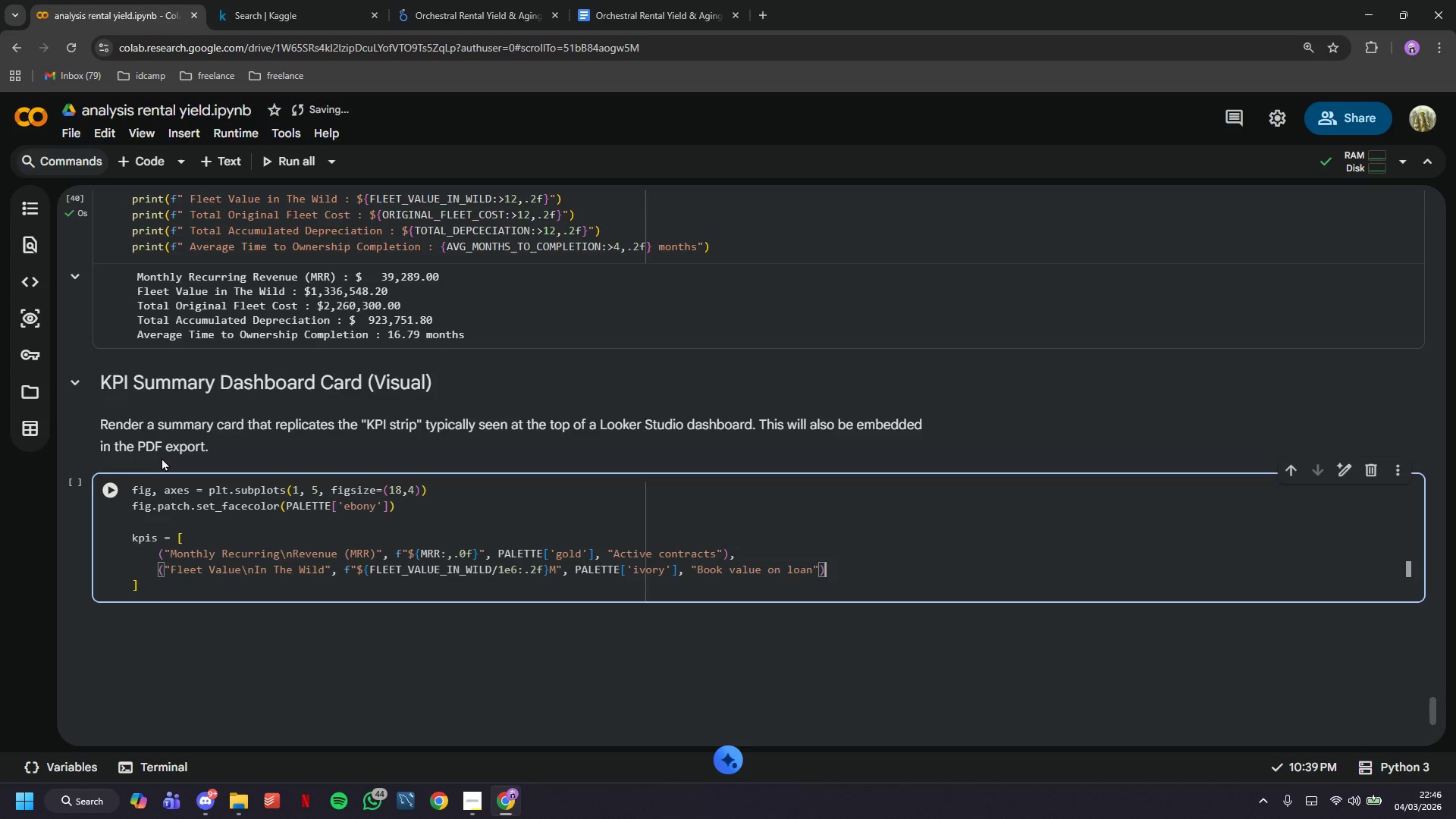 
key(Comma)
 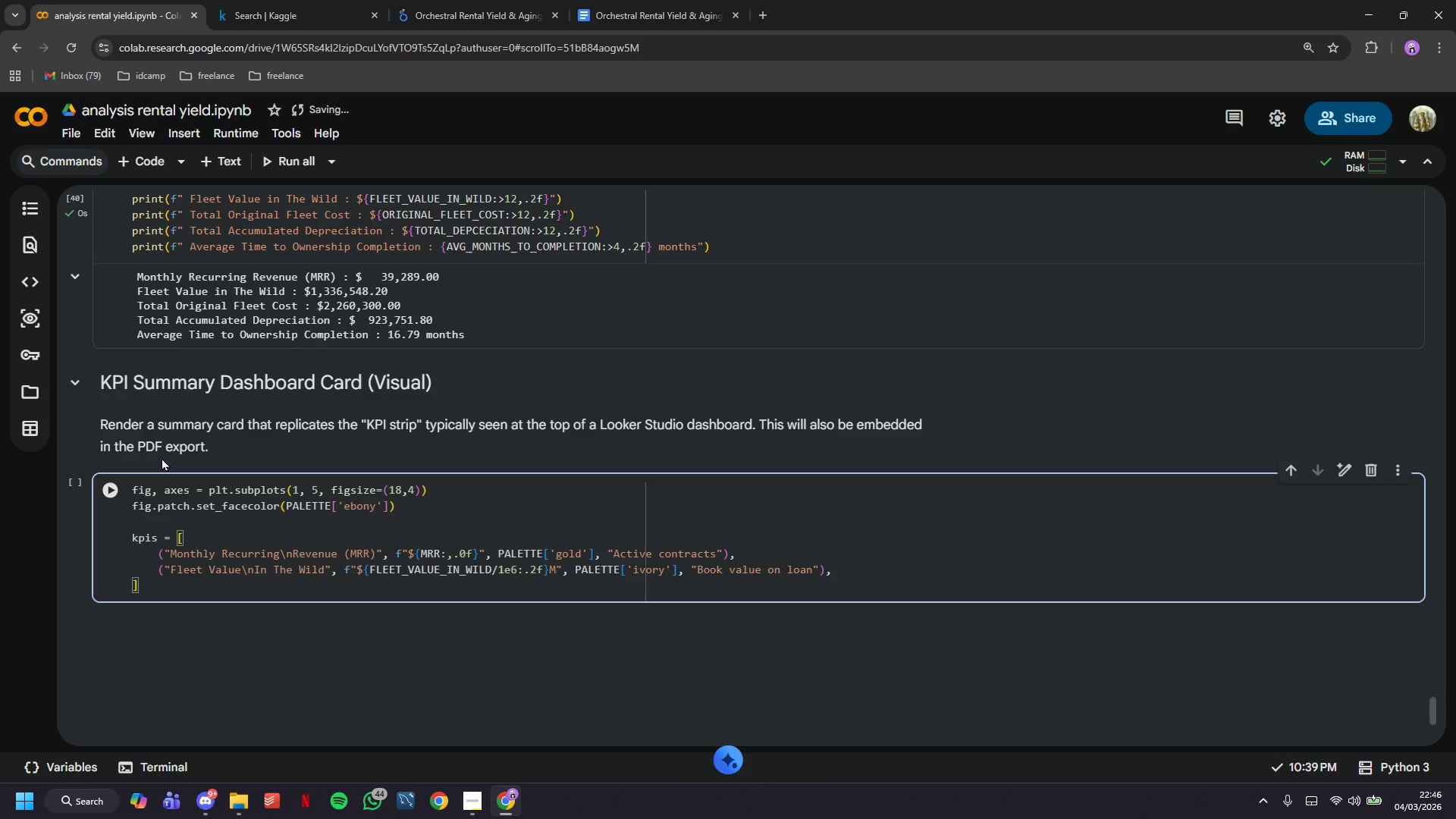 
key(Enter)
 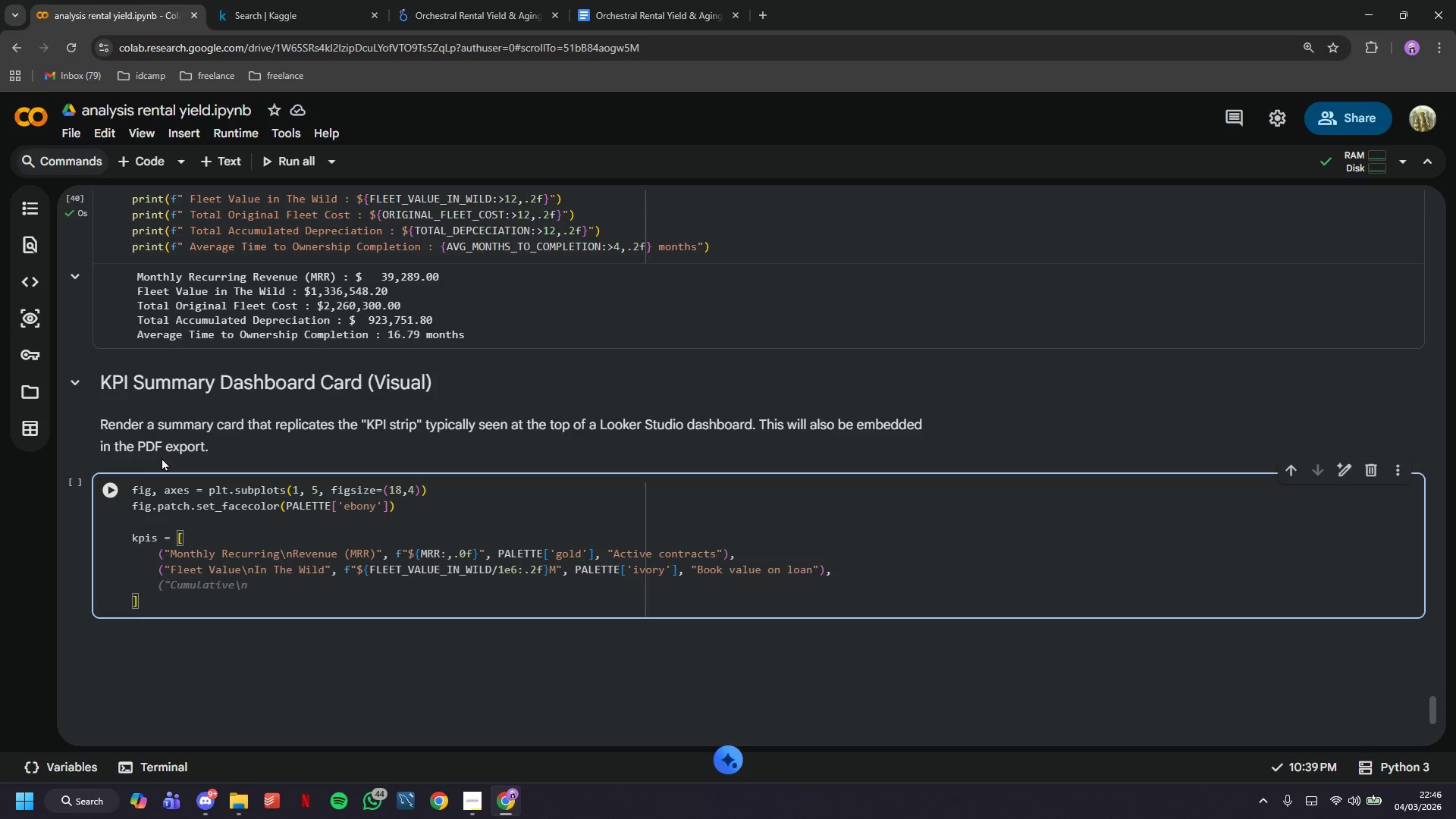 
type(("Avg Months\nTo Ownershi[)
key(Backspace)
type(p)
 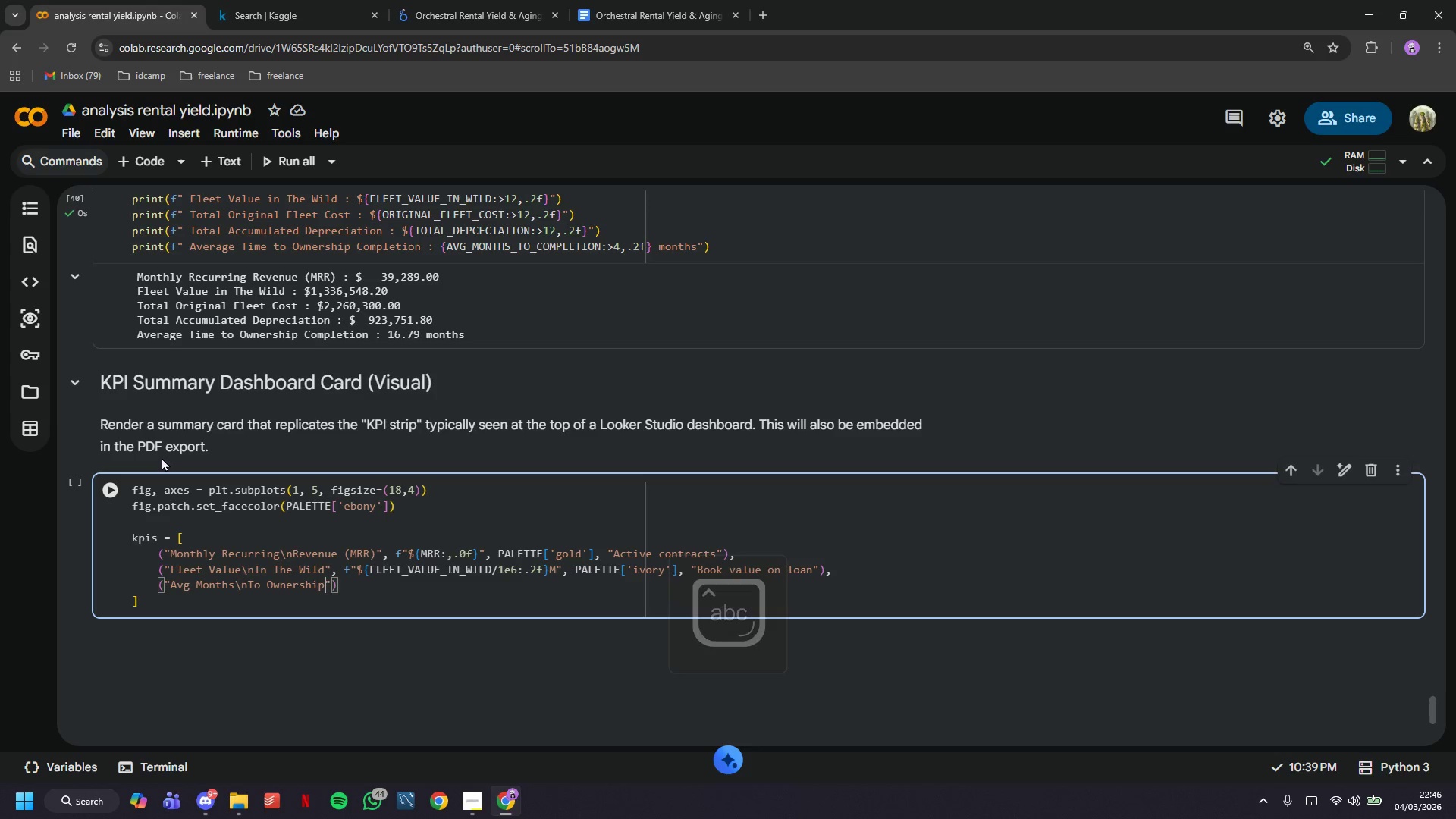 
key(ArrowRight)
 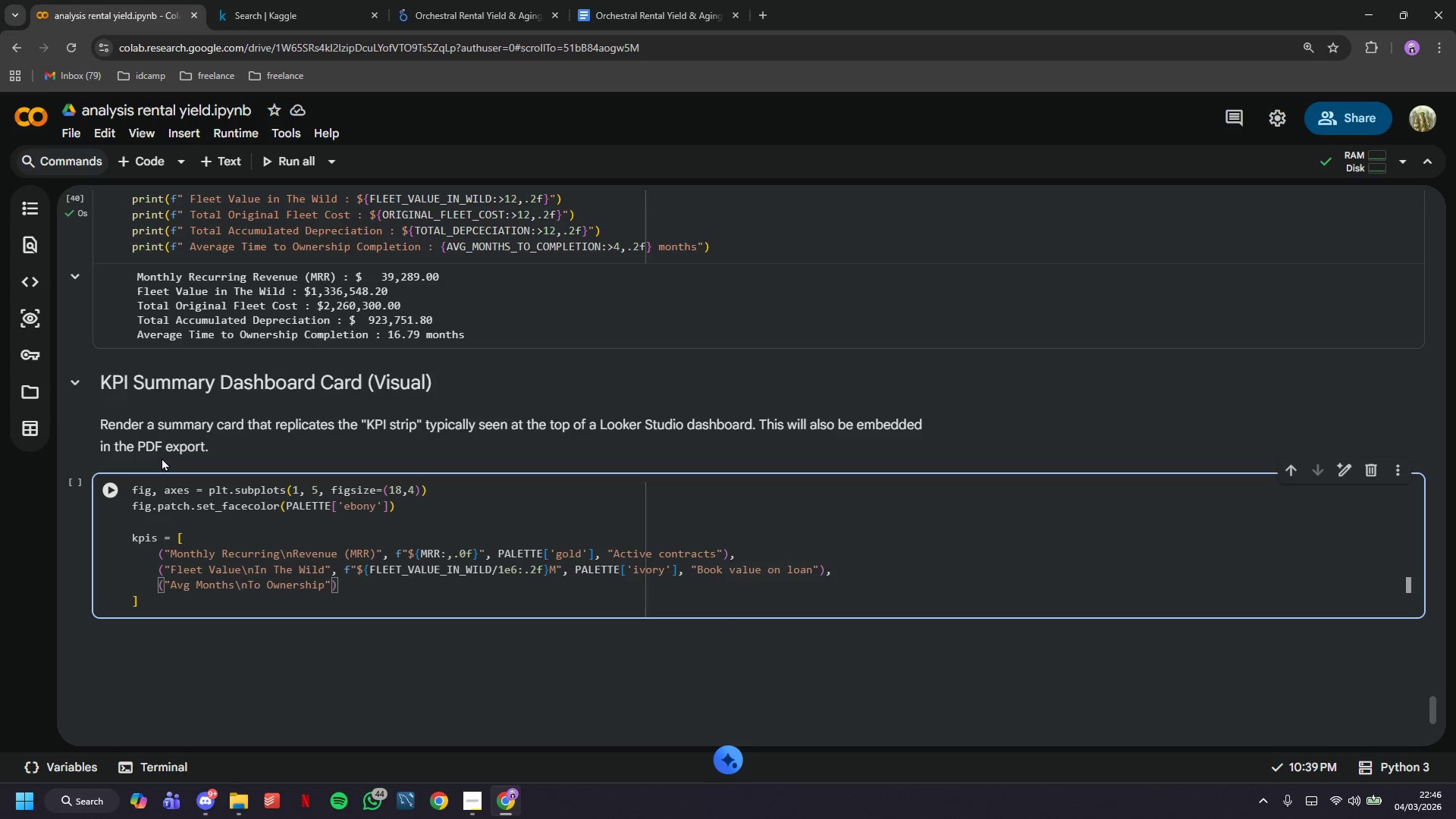 
key(Comma)
 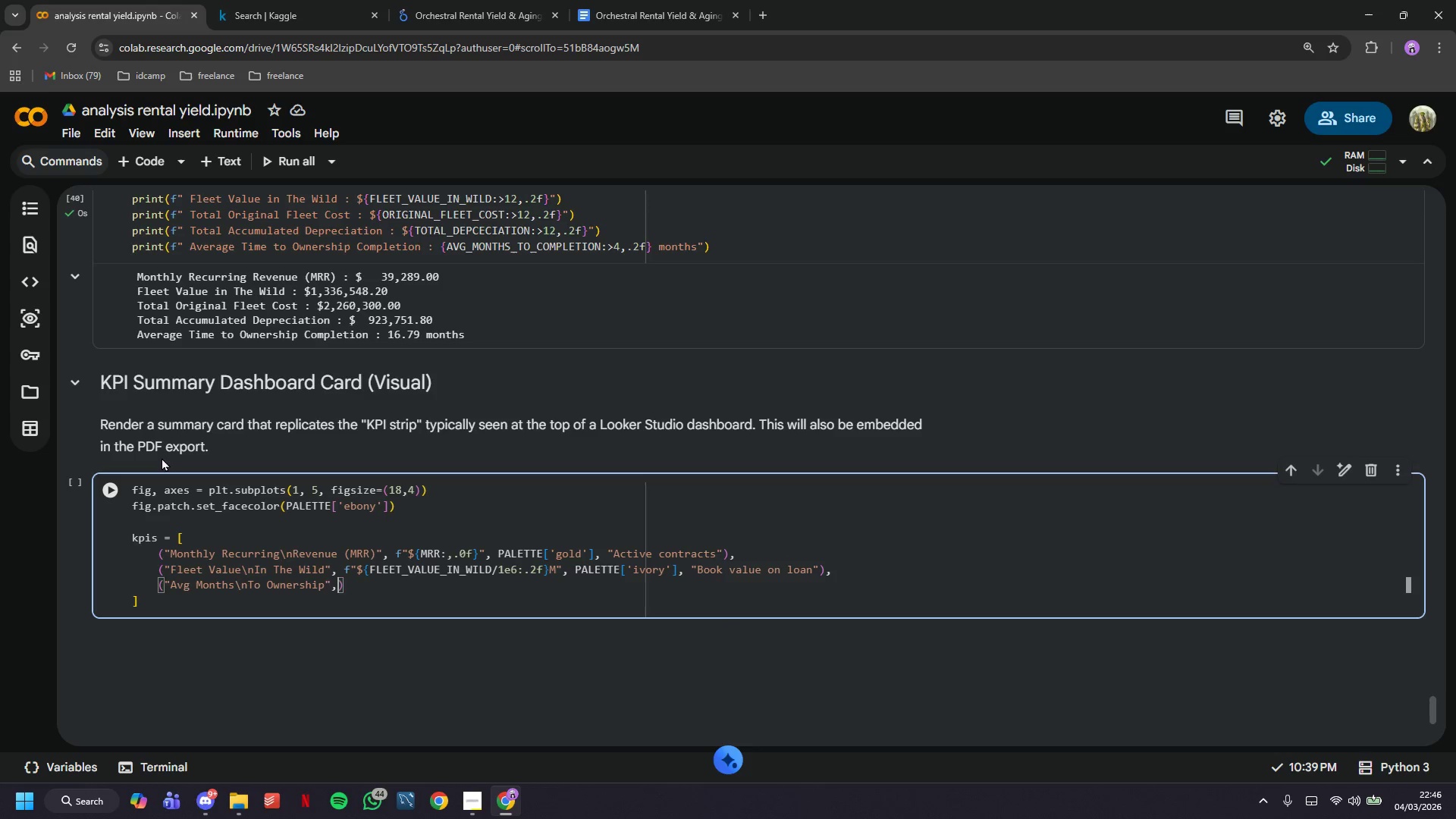 
key(Space)
 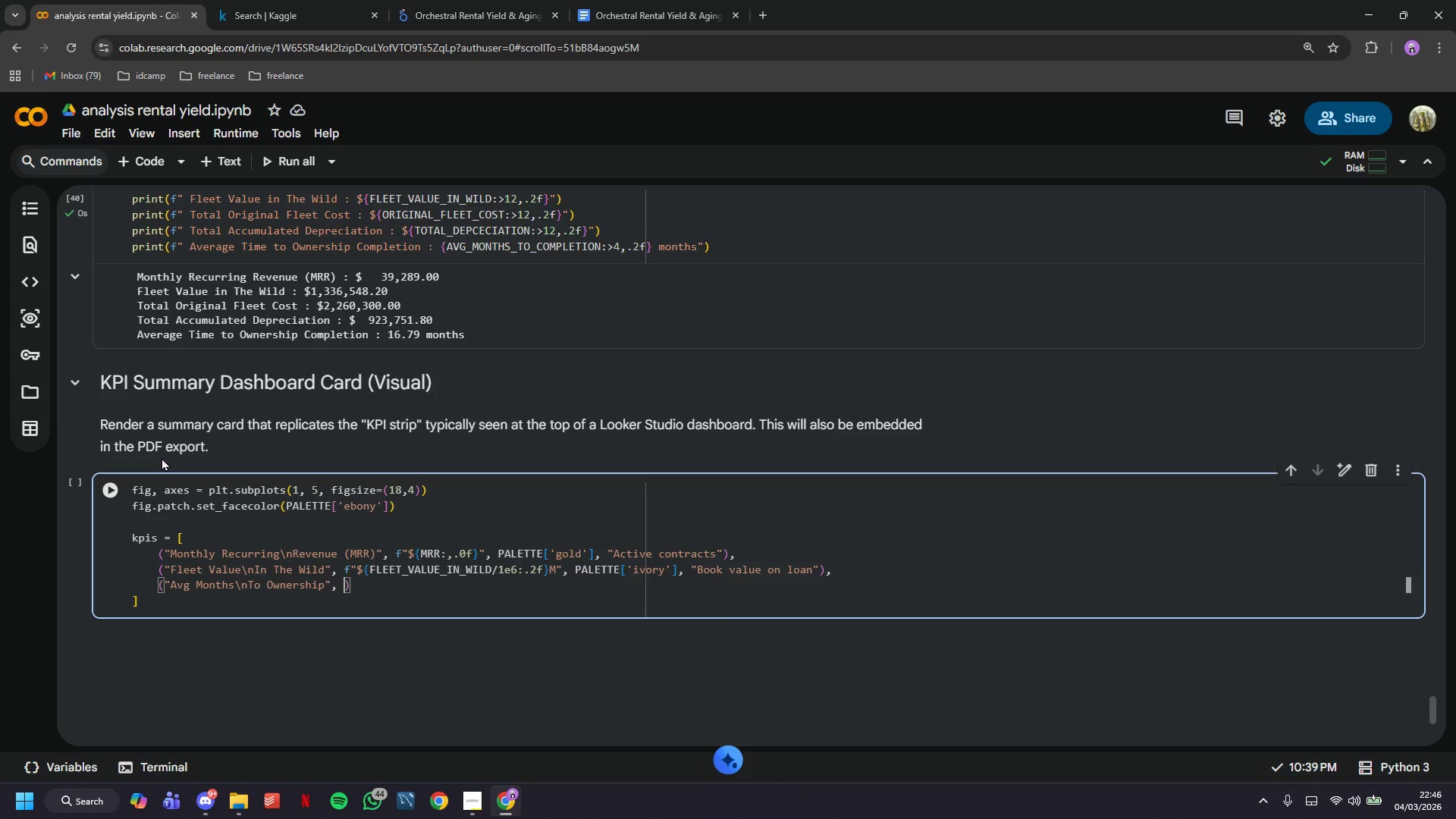 
key(F)
 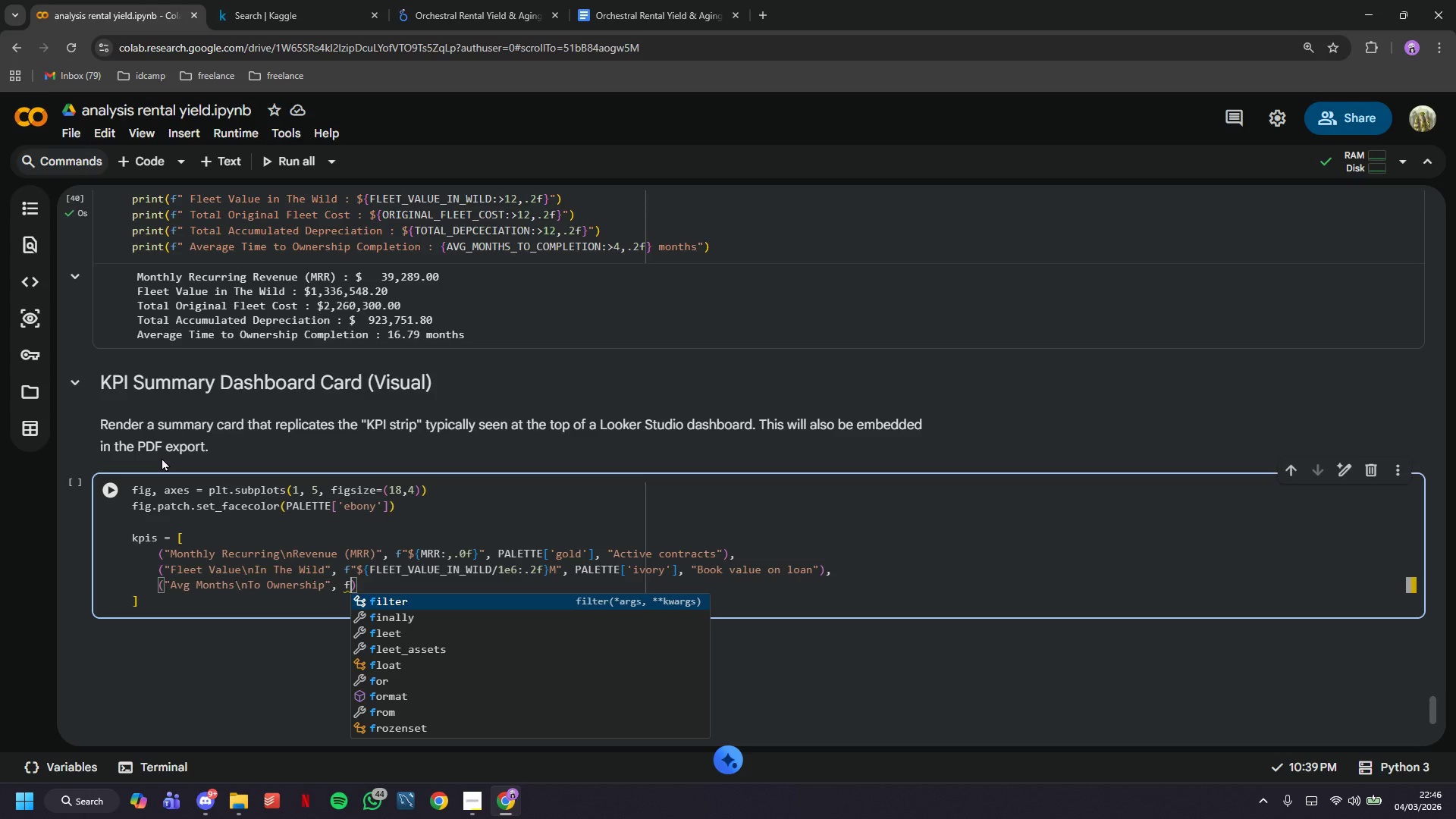 
key(Shift+Quote)
 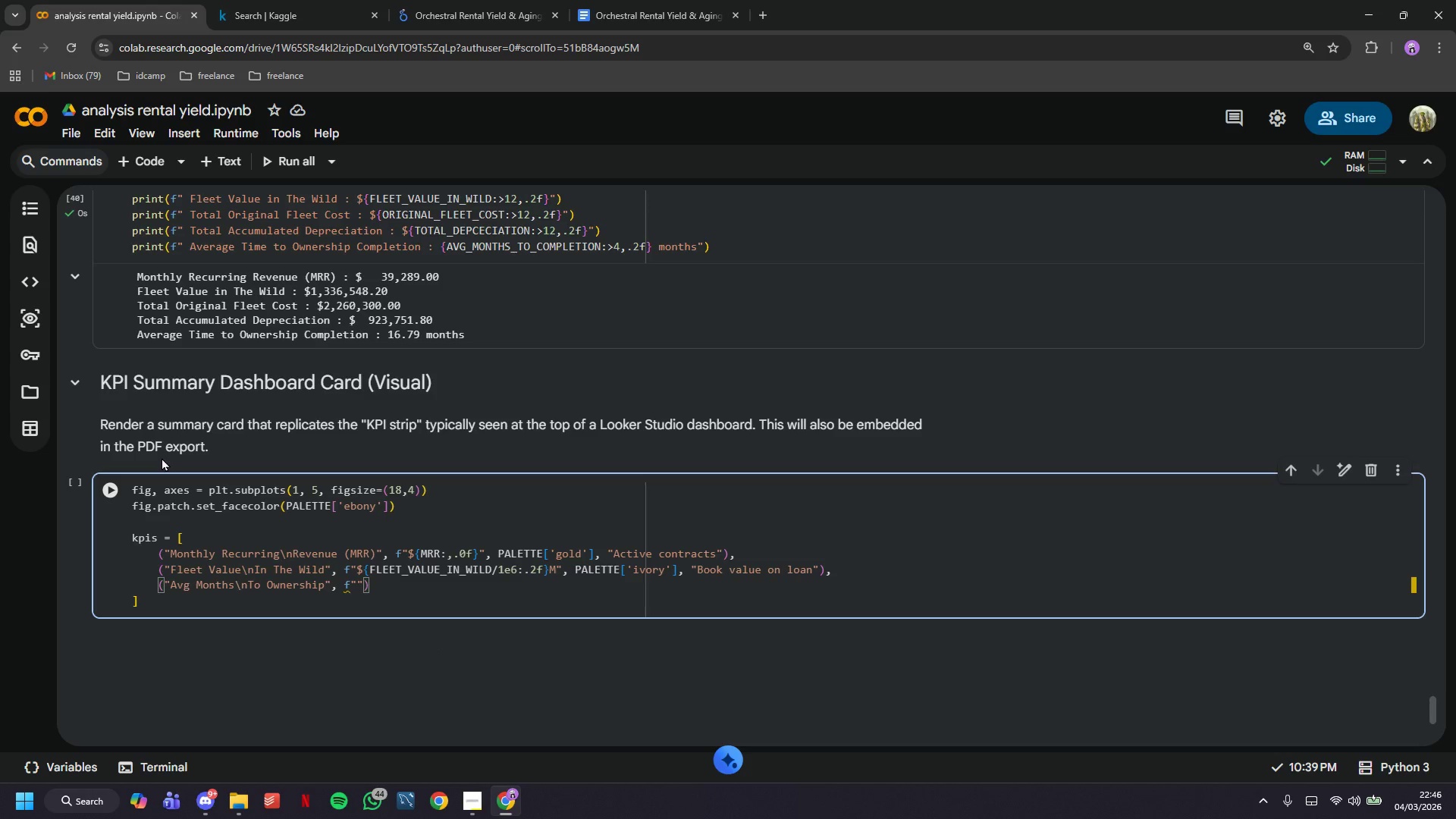 
key(Shift+4)
 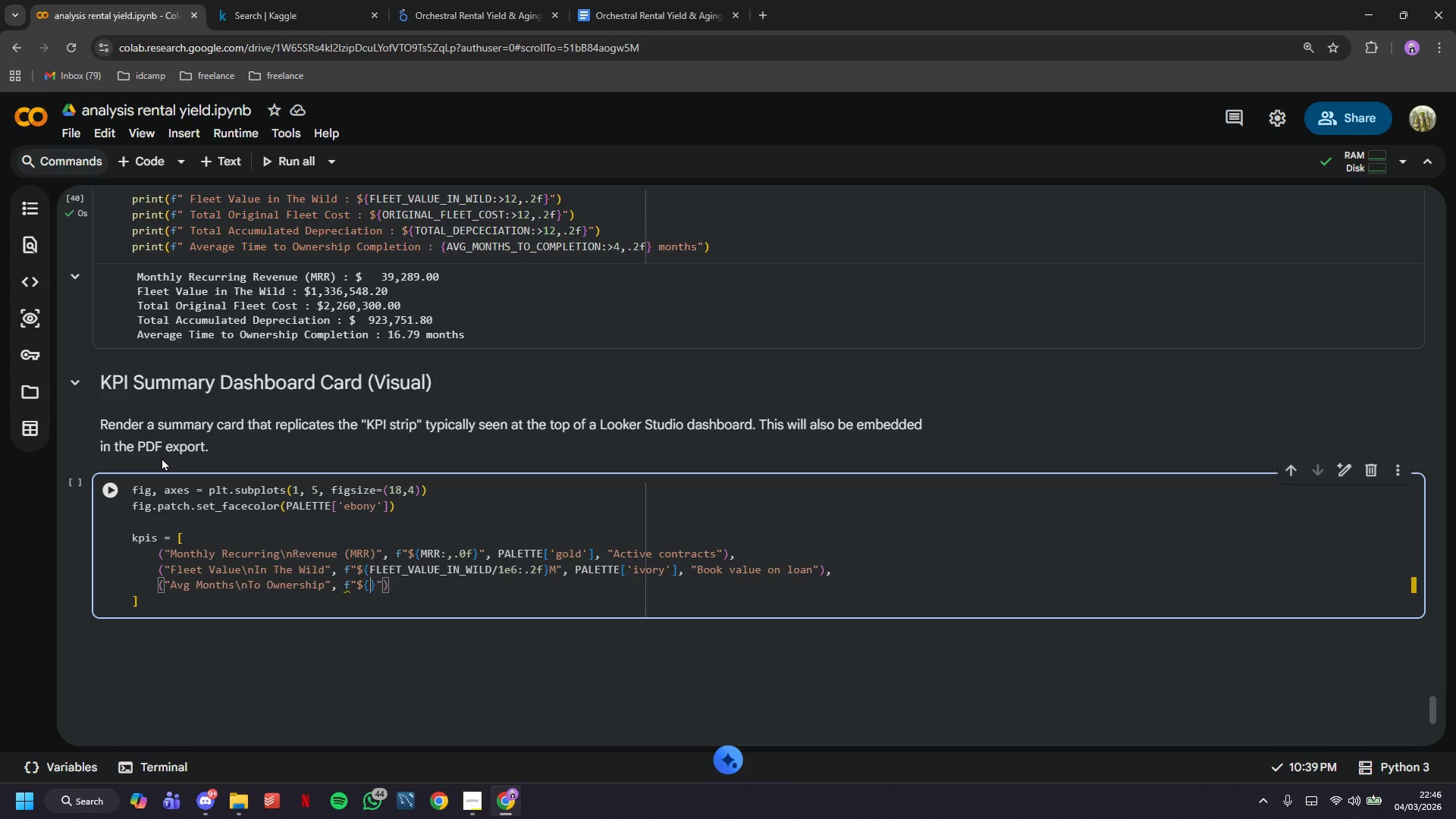 
key(Shift+BracketLeft)
 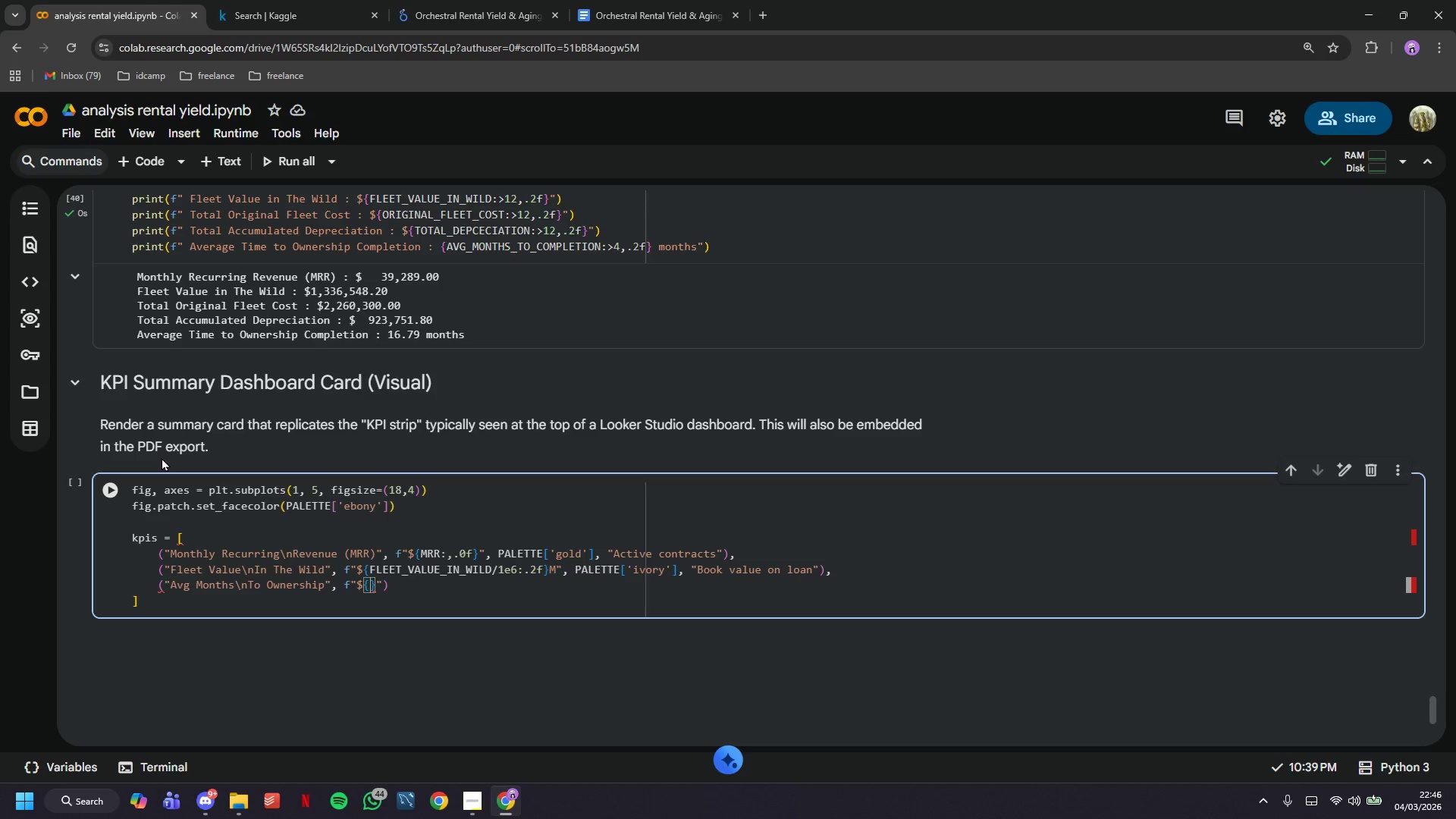 
wait(5.42)
 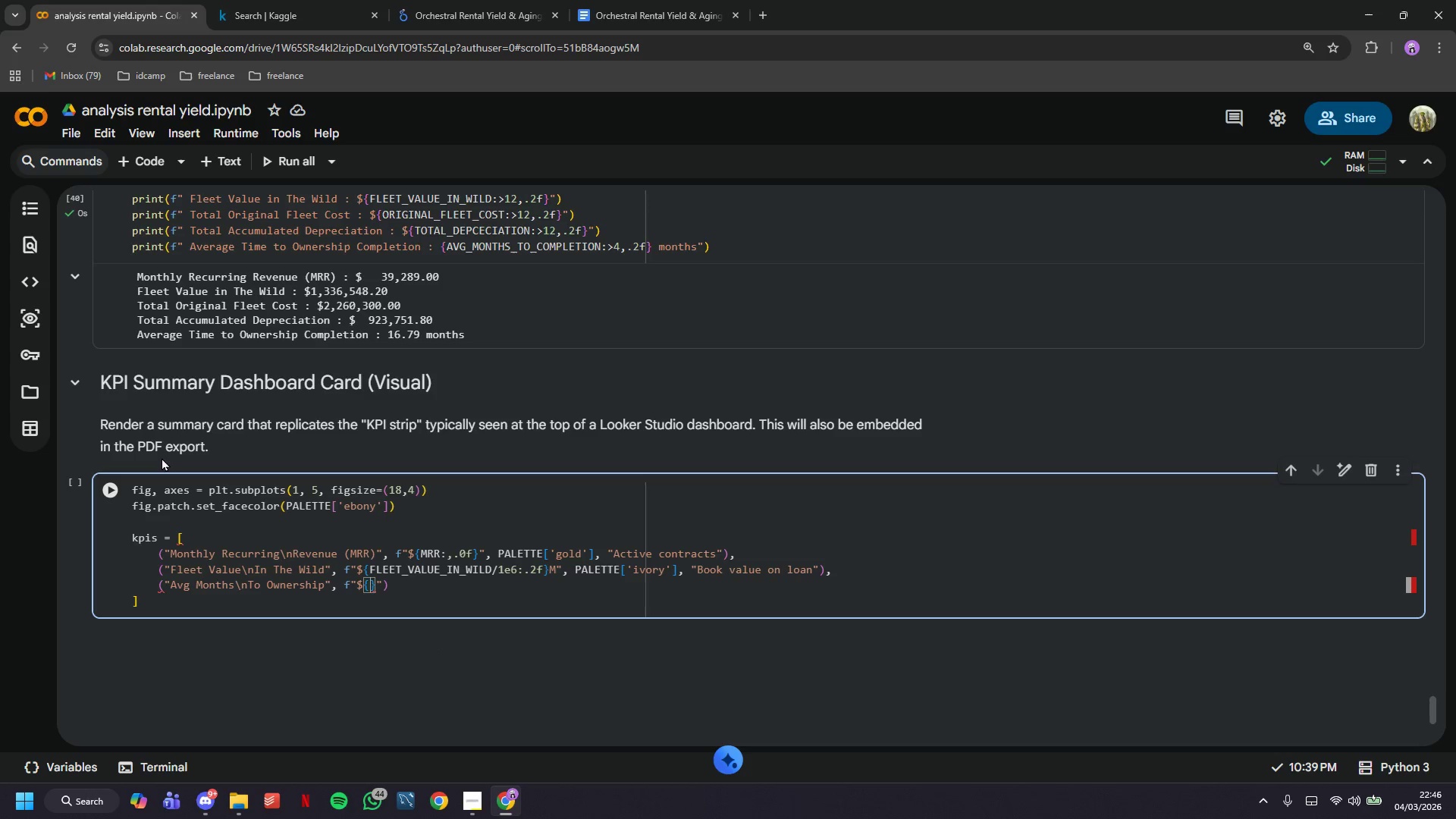 
type(AVG_MONTHS_TO)
key(Tab)
 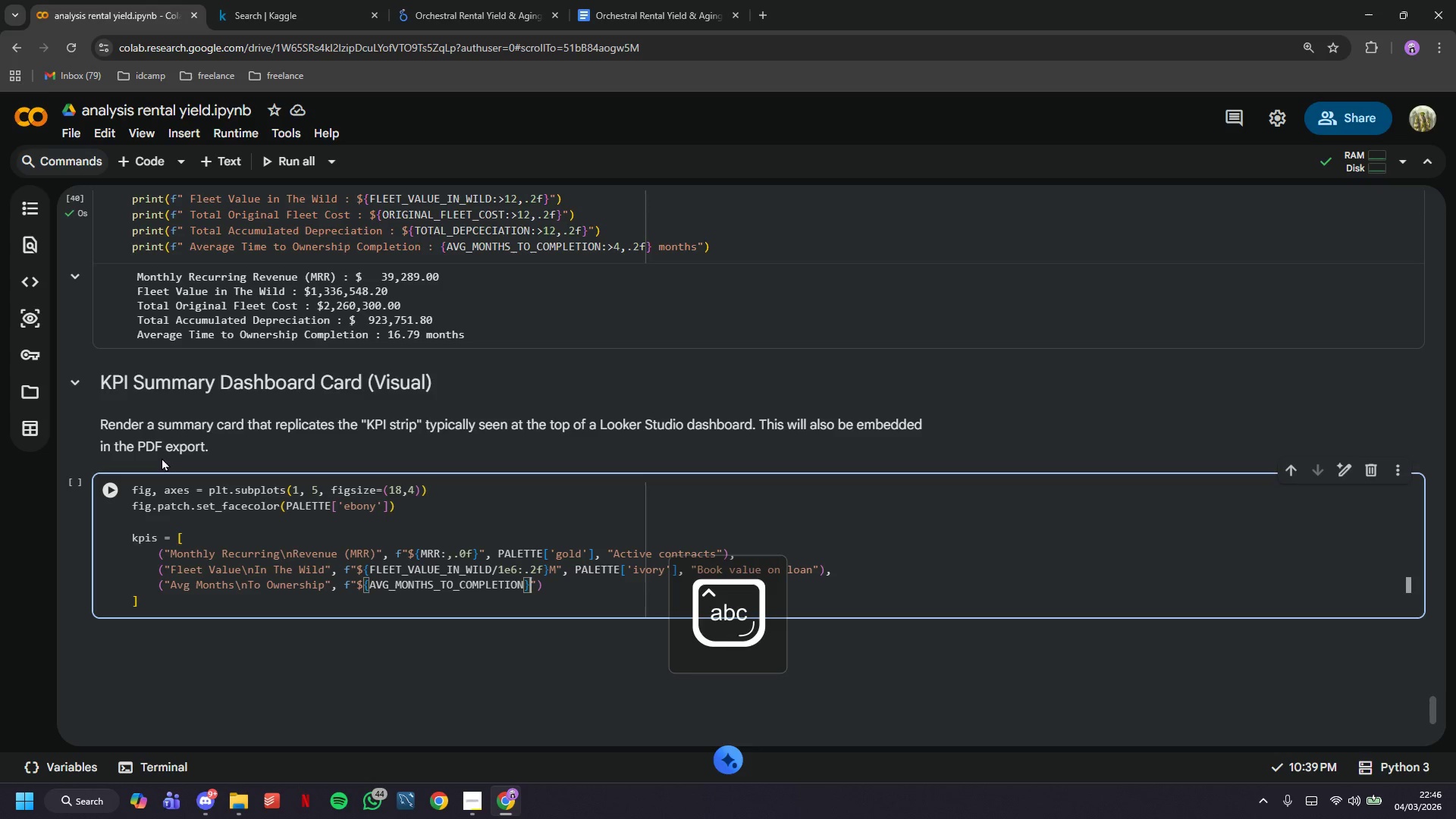 
 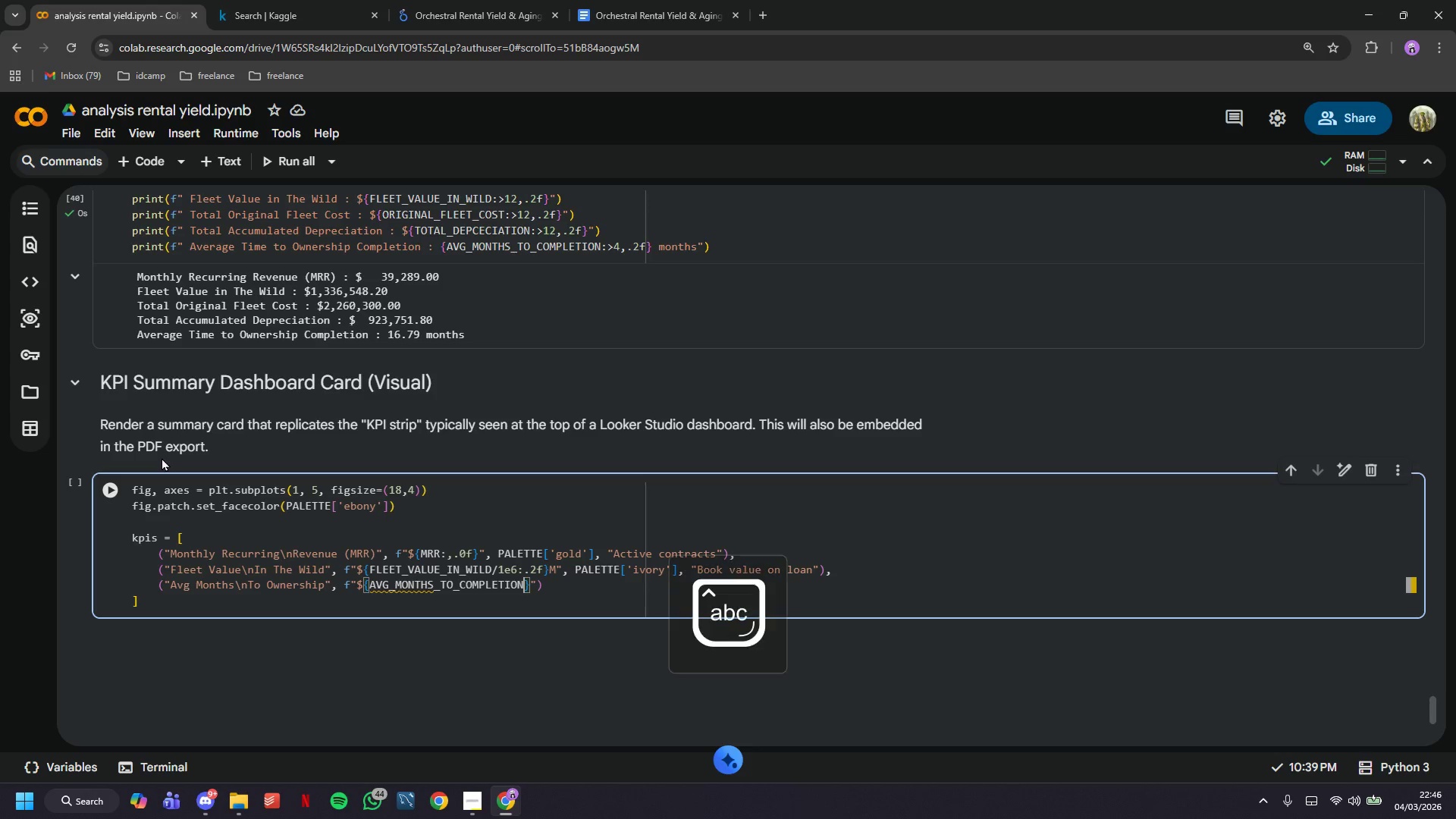 
key(ArrowRight)
 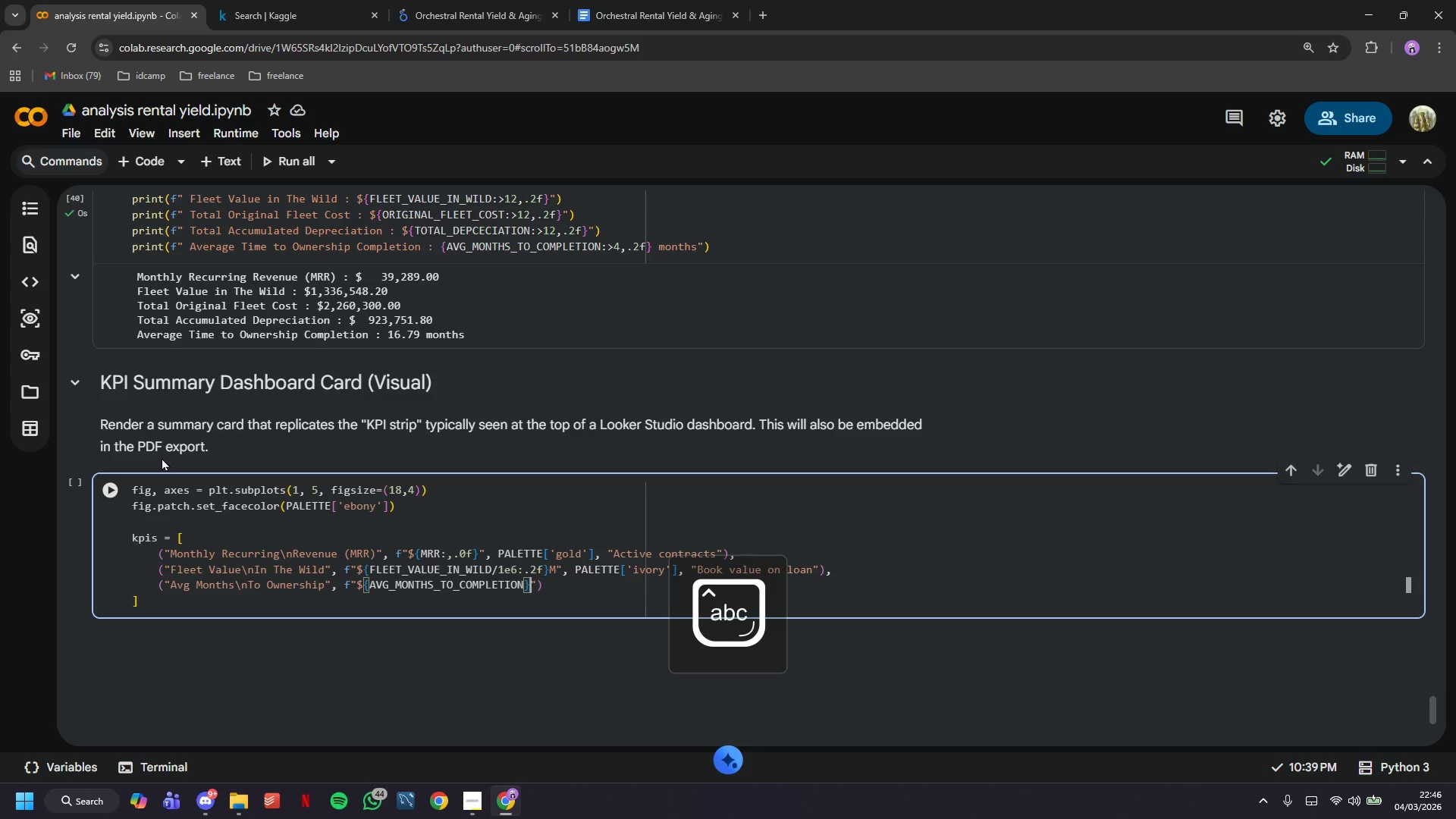 
key(ArrowLeft)
 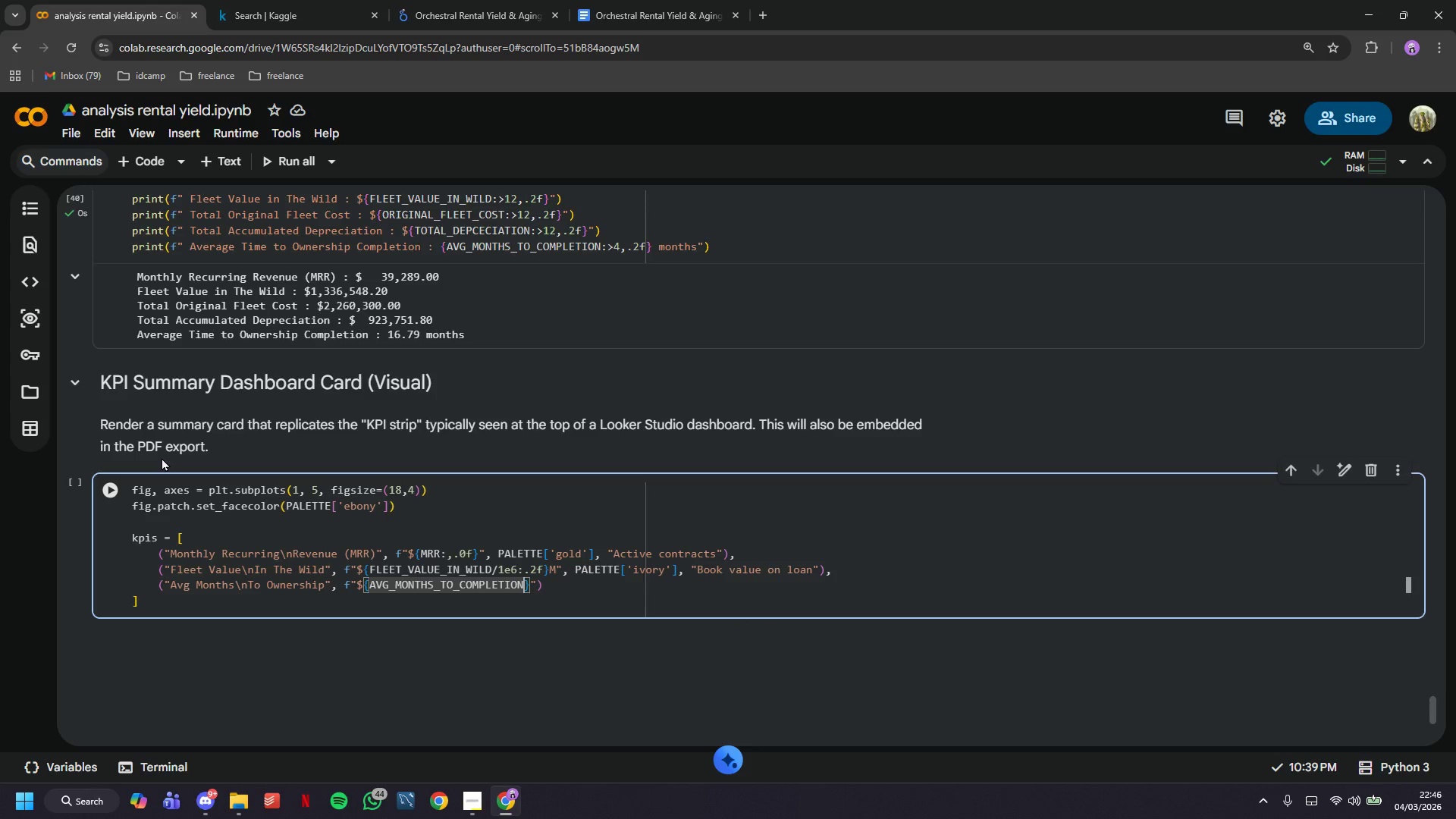 
type(:.1f)
 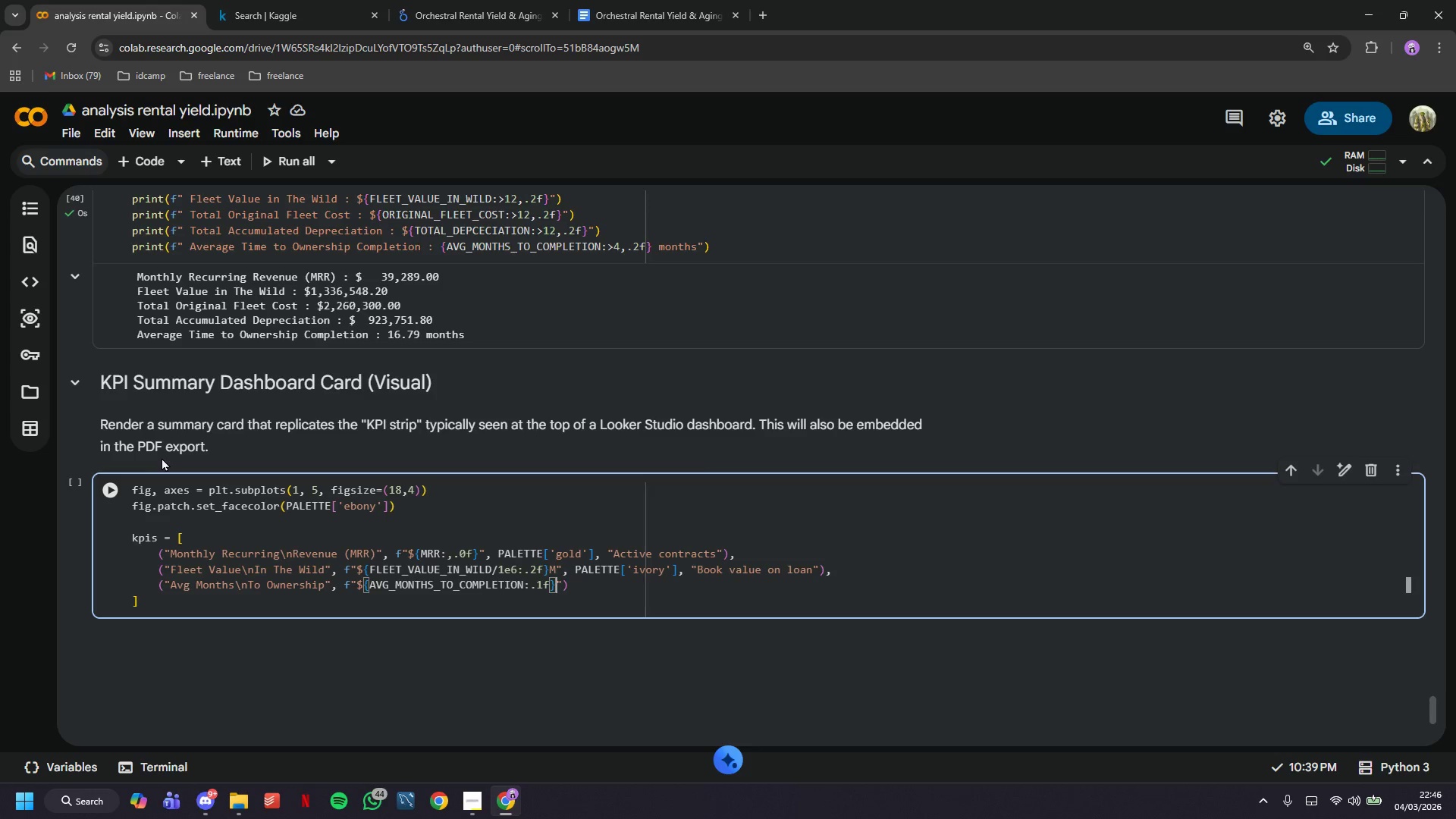 
key(ArrowRight)
 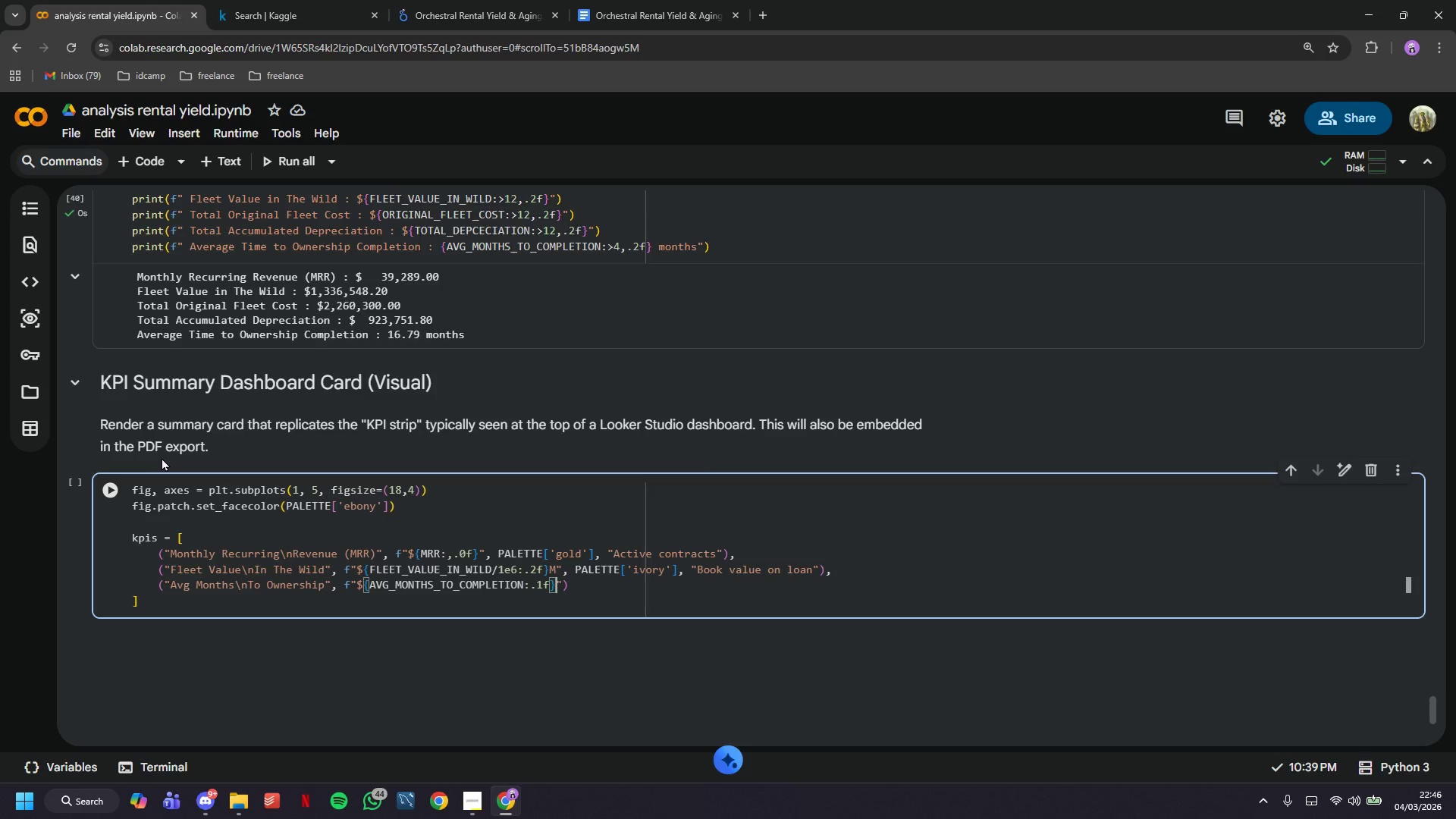 
type( mo)
 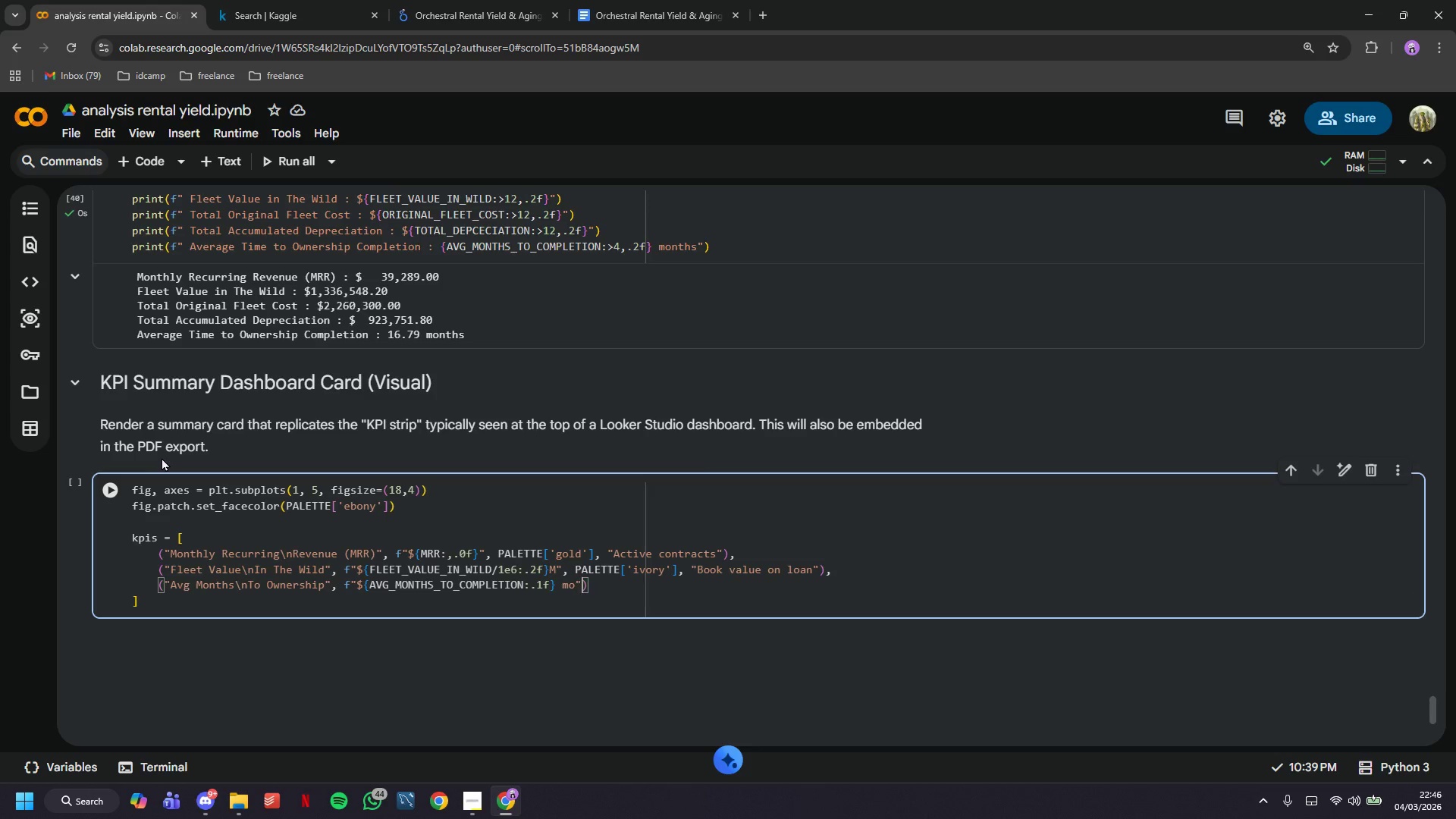 
key(ArrowRight)
 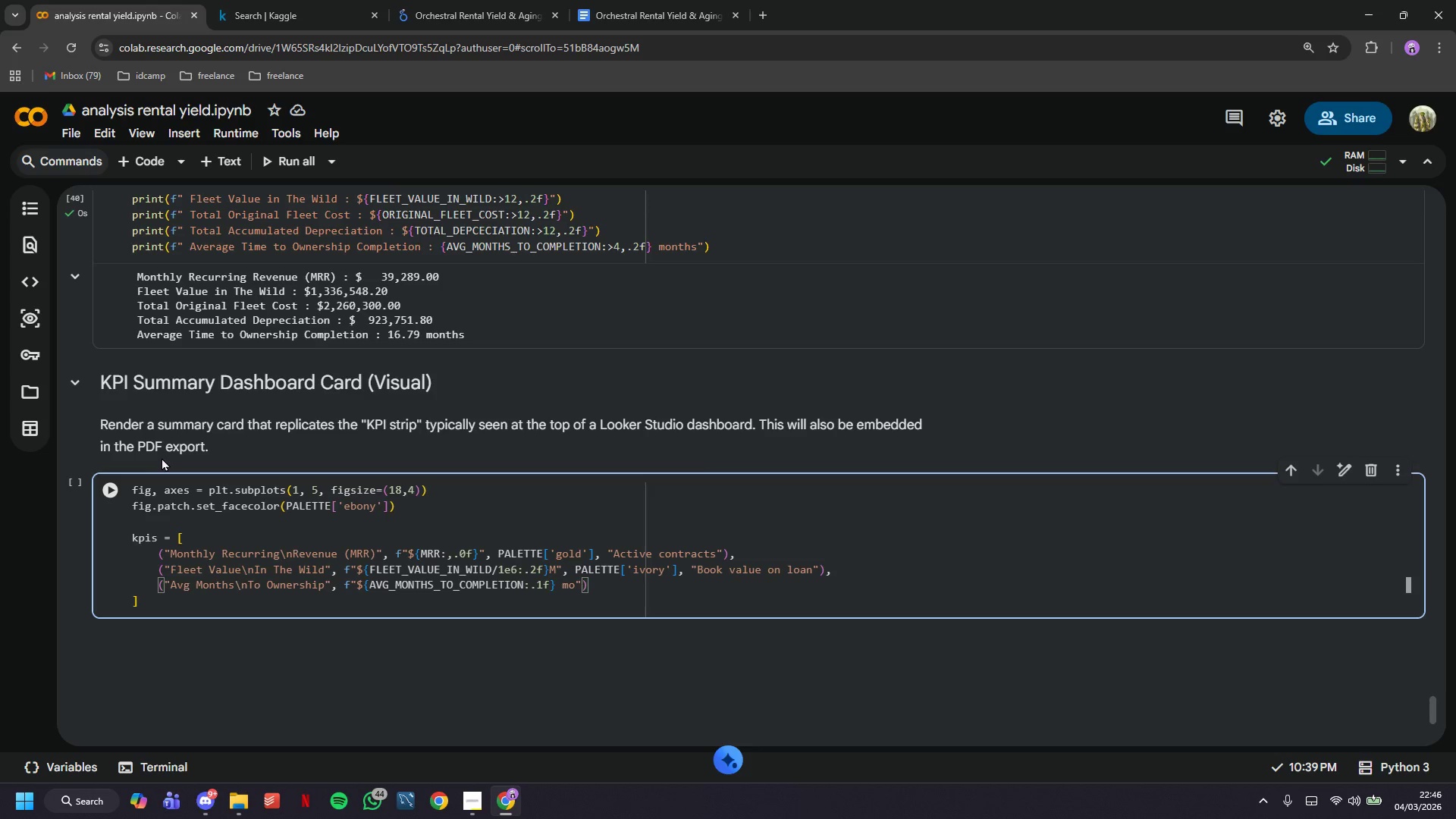 
type( )
key(Backspace)
type(, PALETTE)
 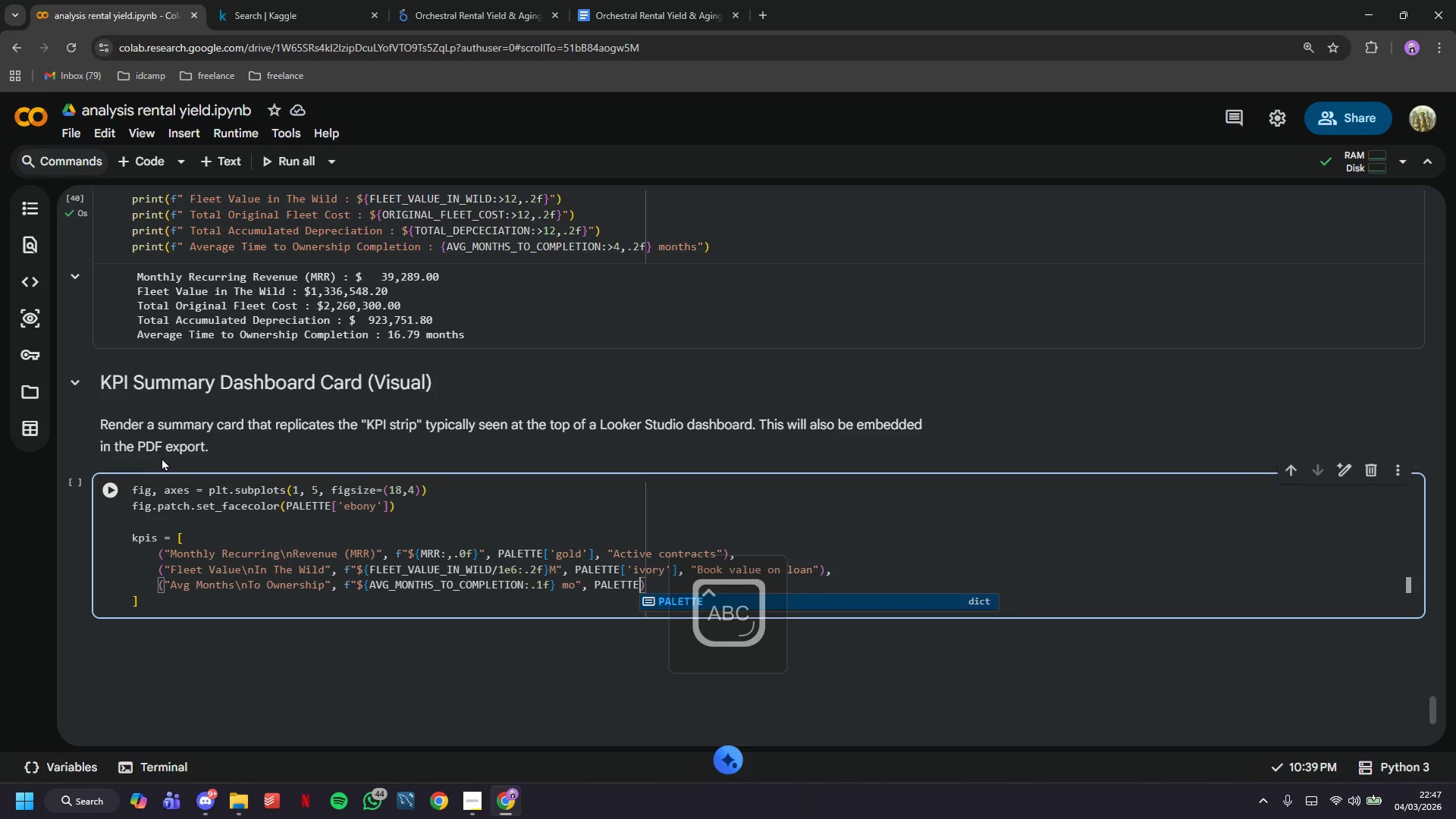 
type(['gold_lo)
key(Backspace)
type(ight)
 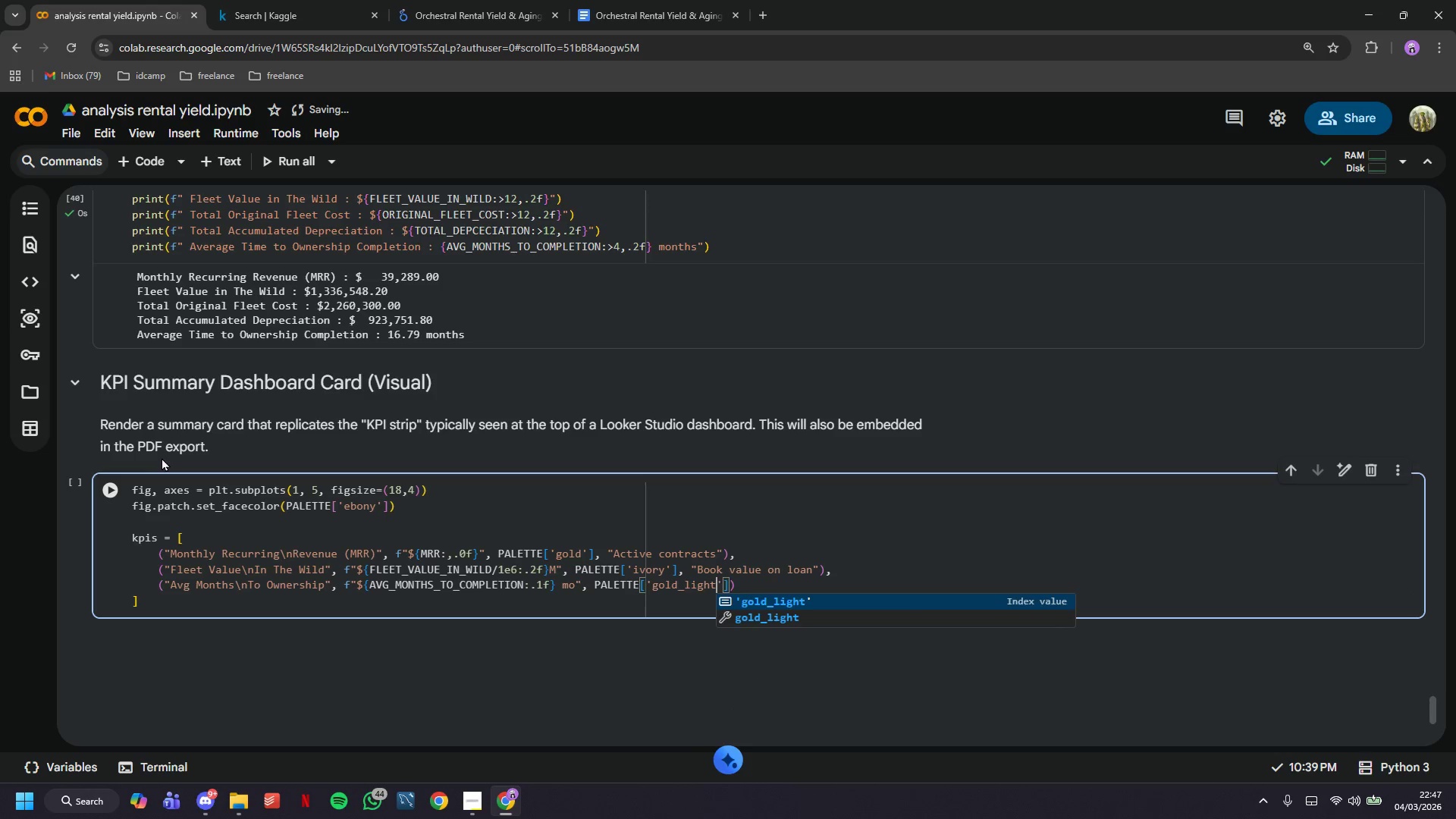 
key(ArrowRight)
 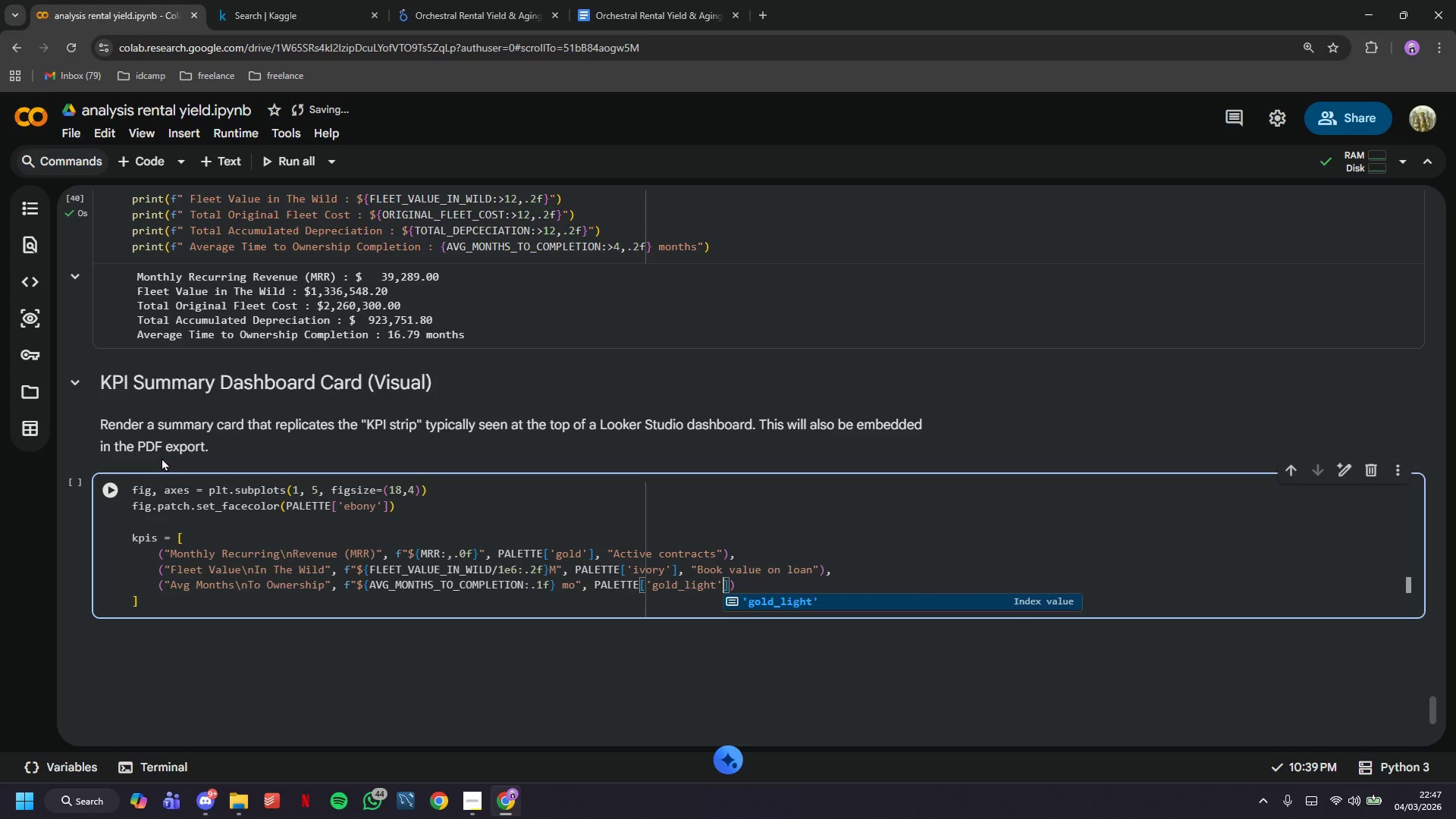 
key(ArrowRight)
 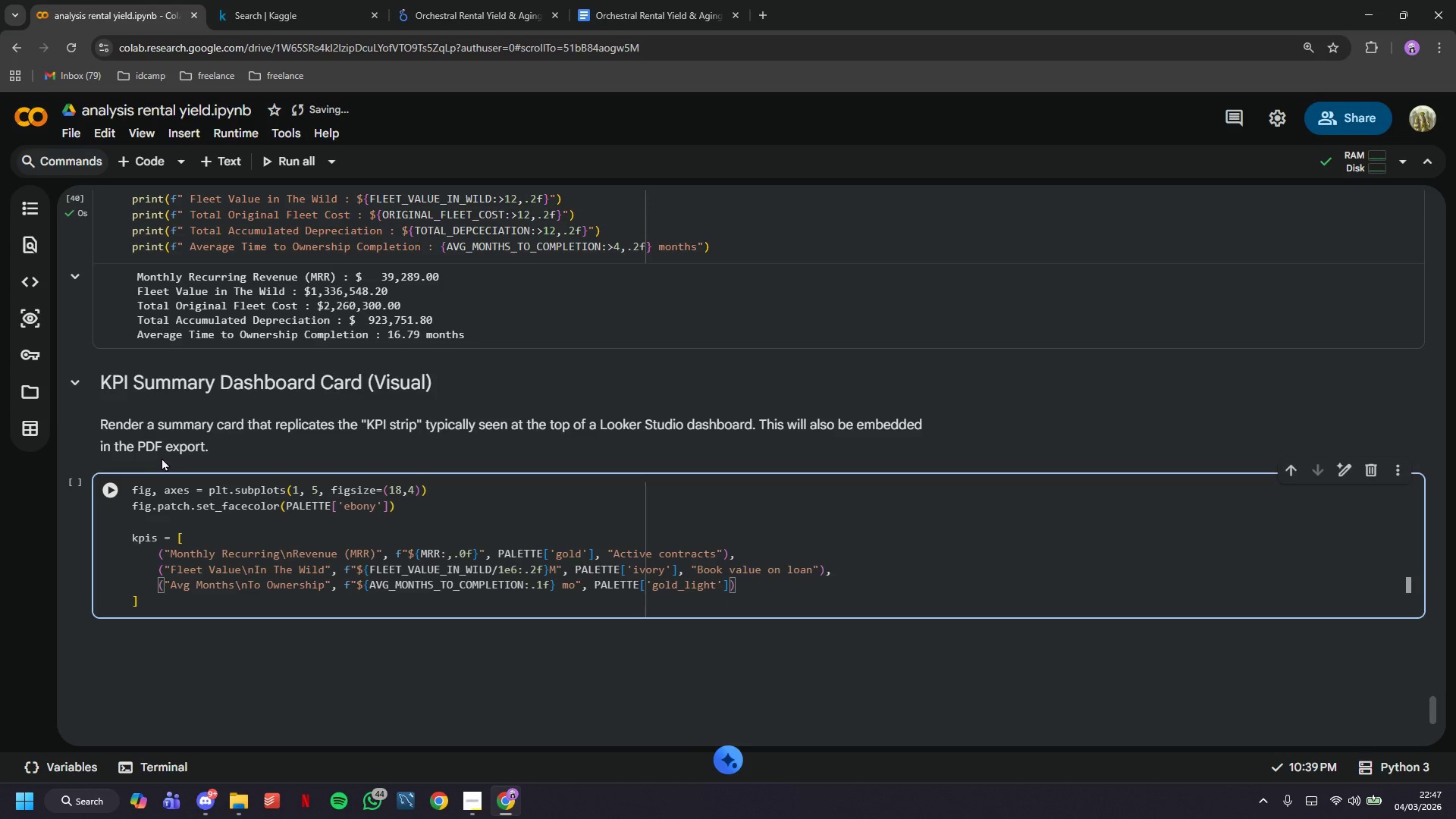 
type(, "Active T)
key(Backspace)
type(RT0 avg)
 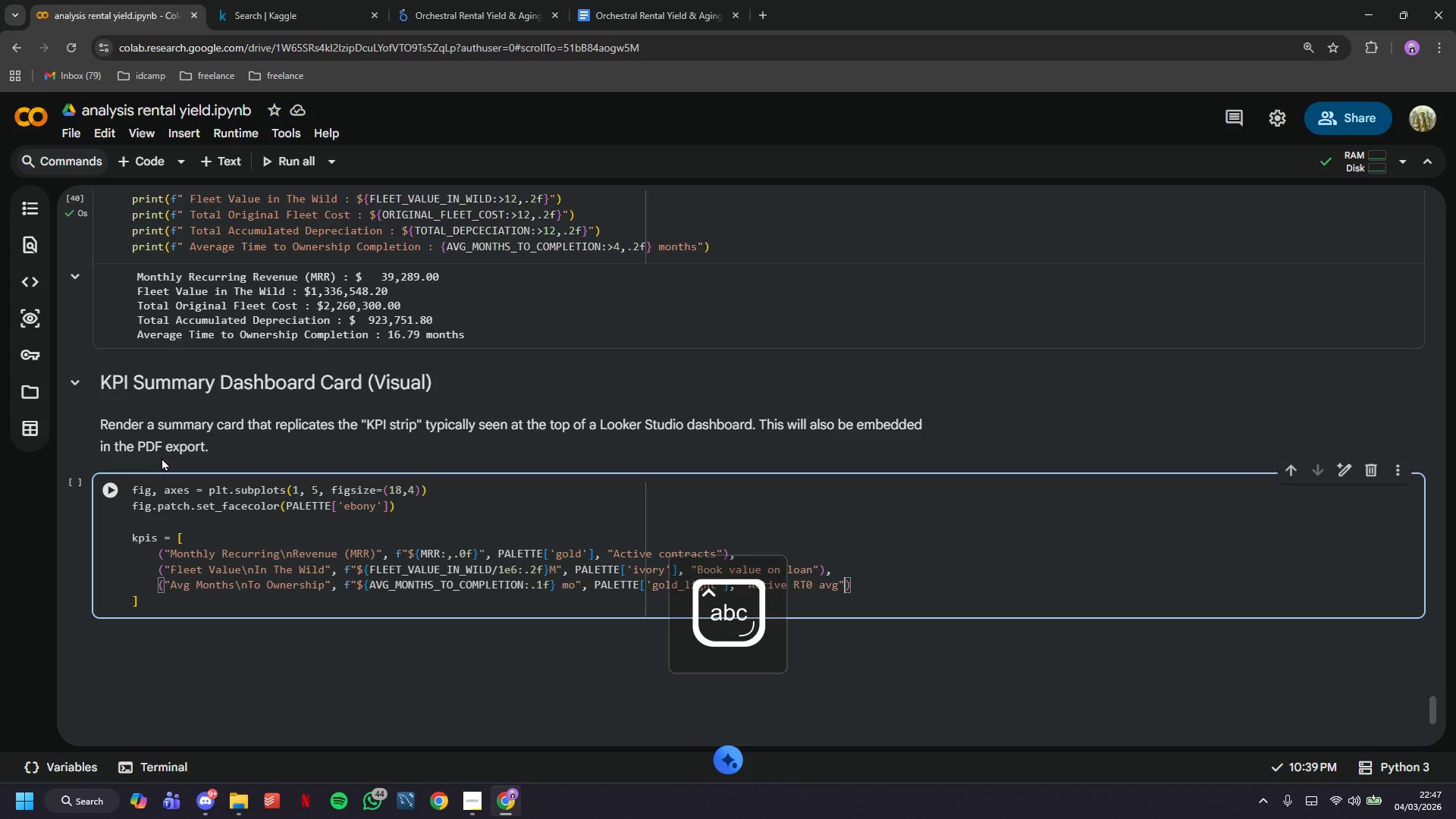 
 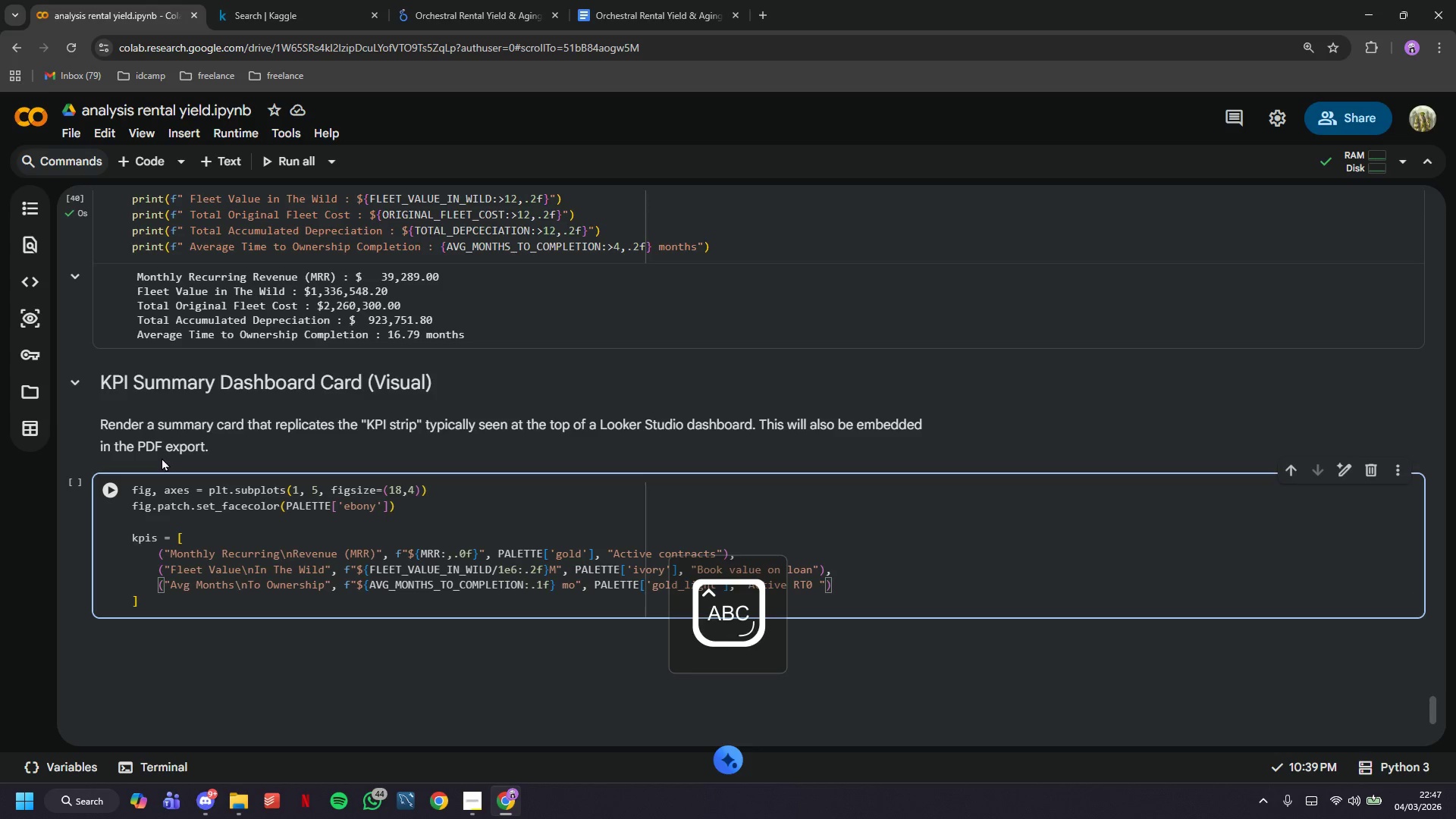 
key(ArrowRight)
 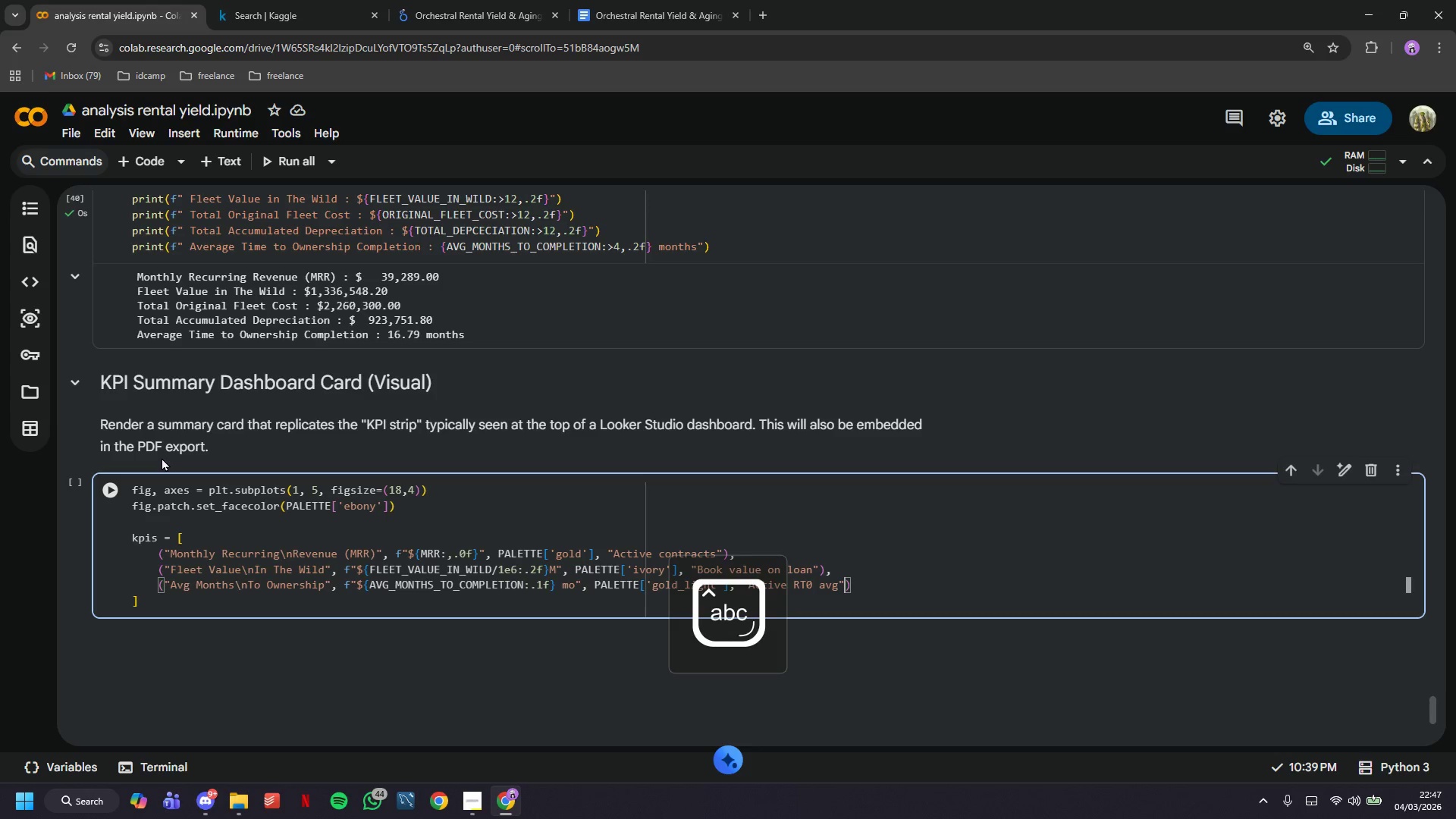 
key(ArrowRight)
 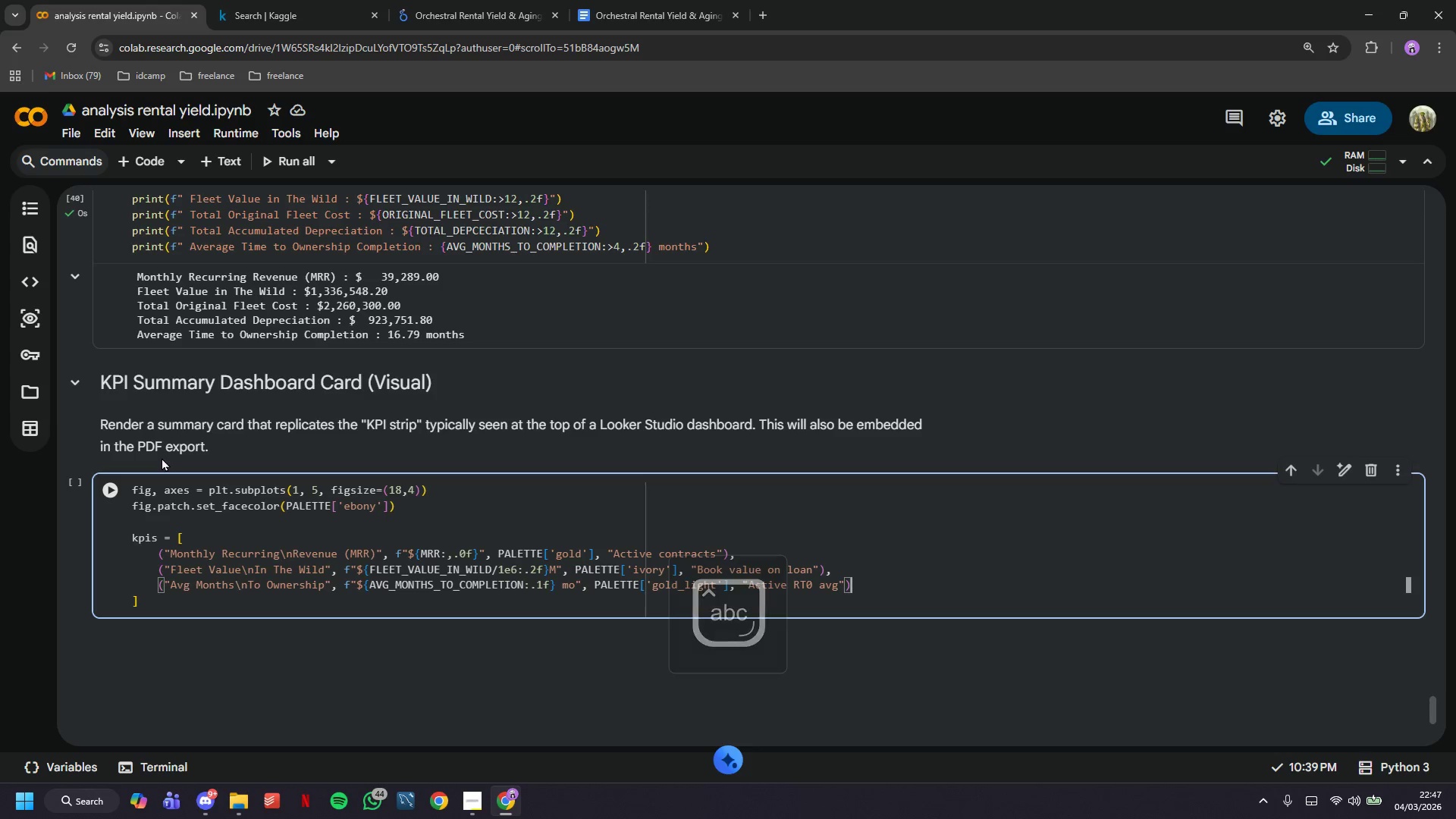 
key(Enter)
 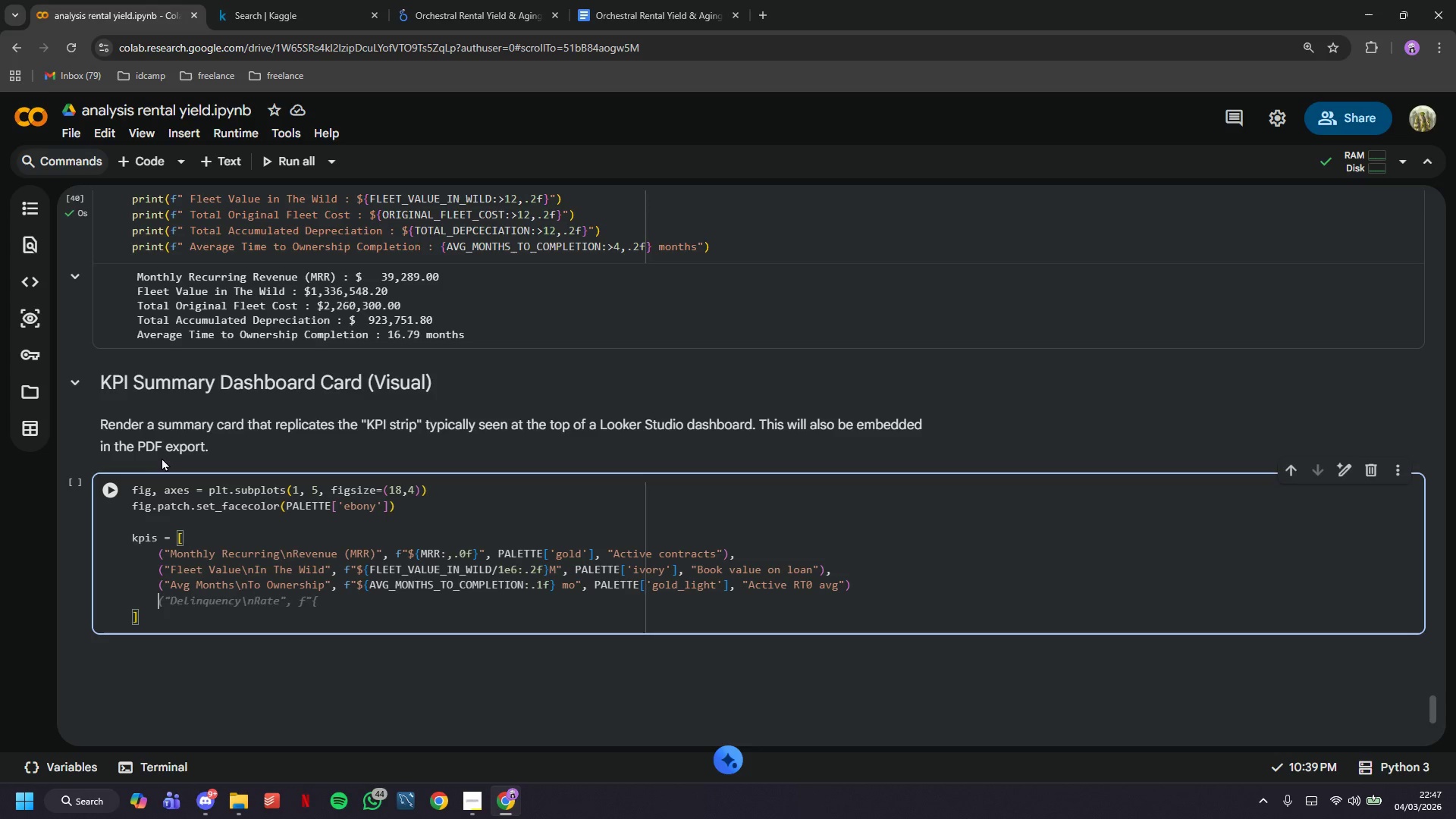 
key(Control+Z)
 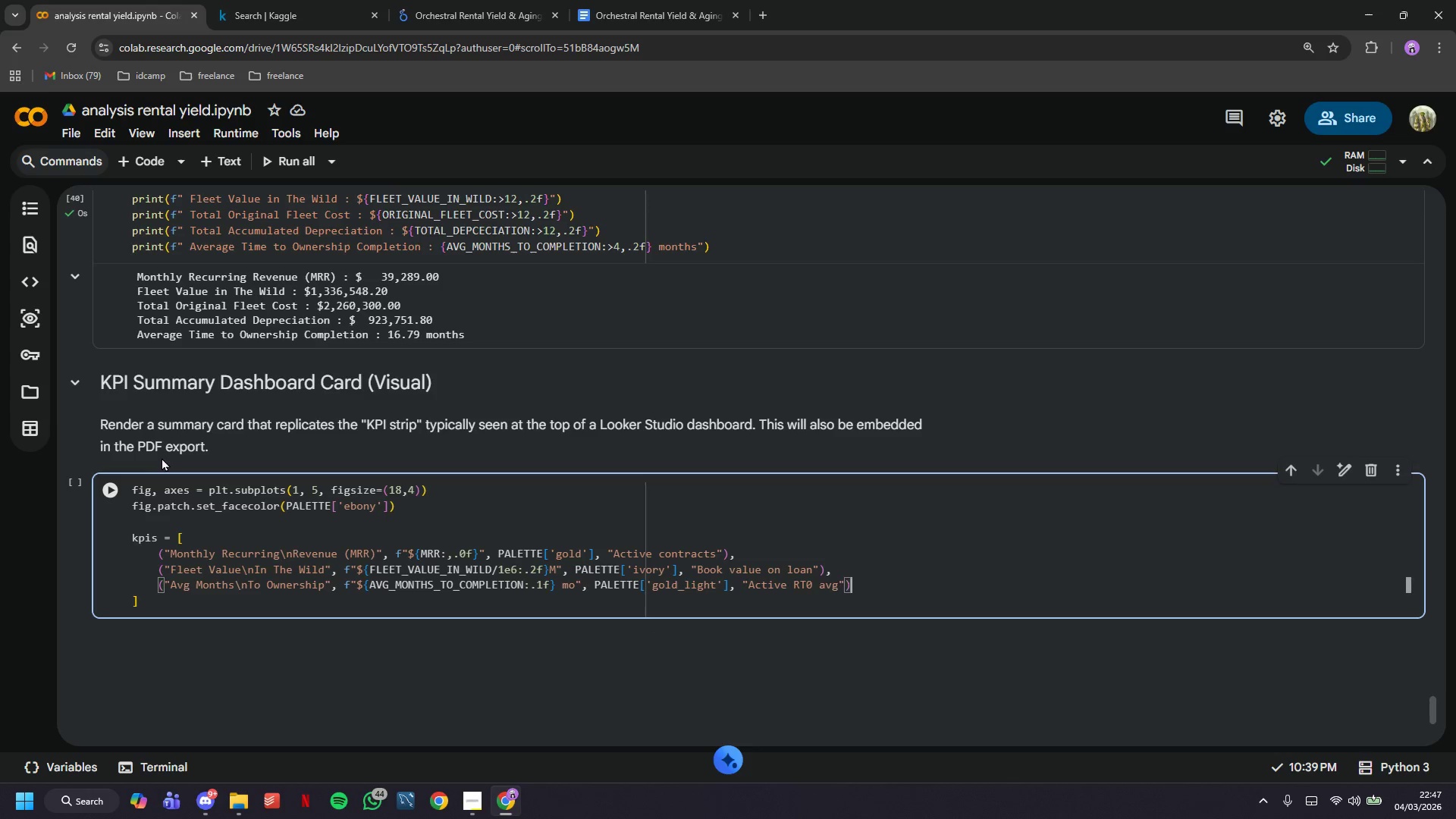 
key(Control+Z)
 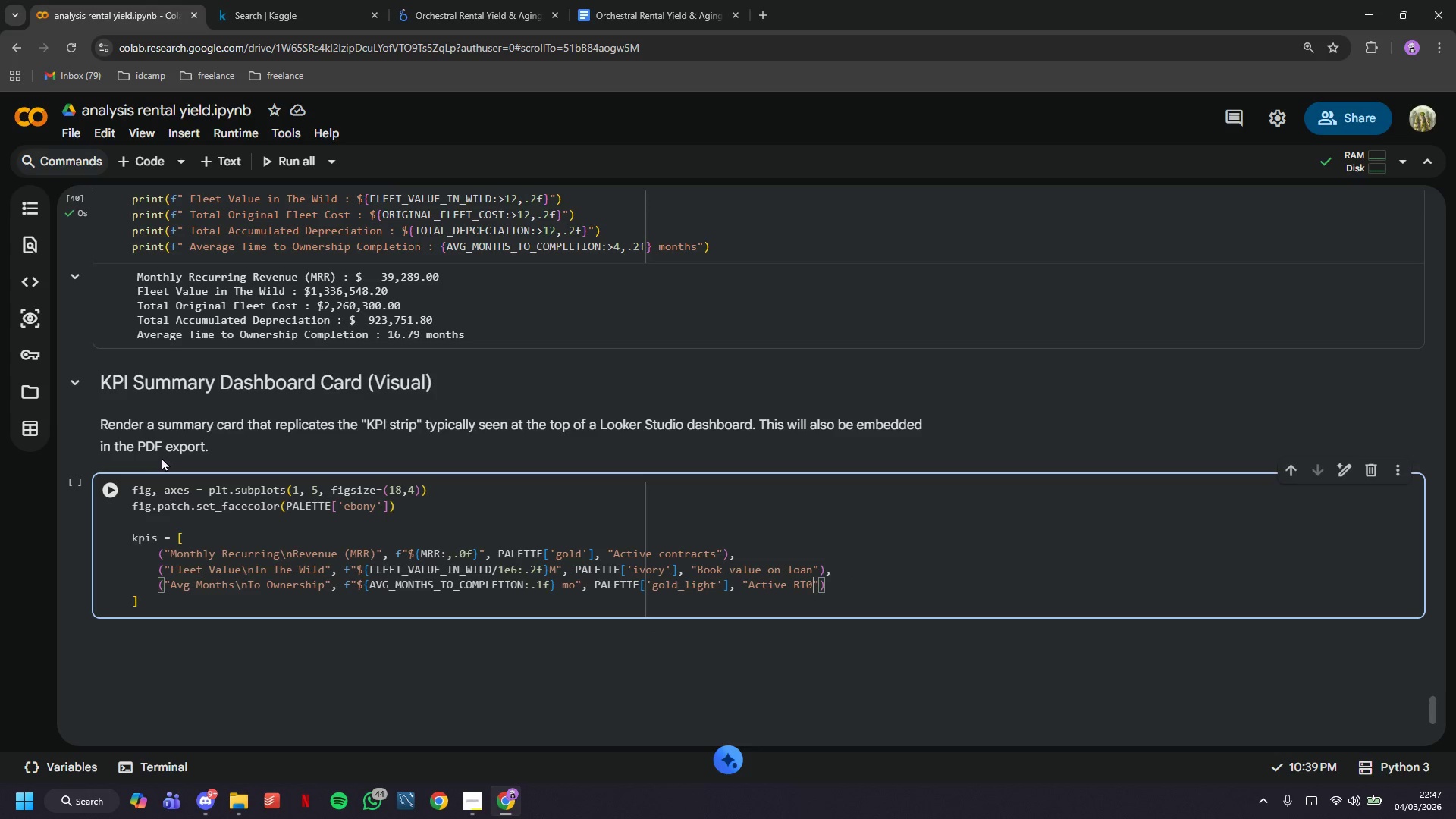 
key(ArrowRight)
 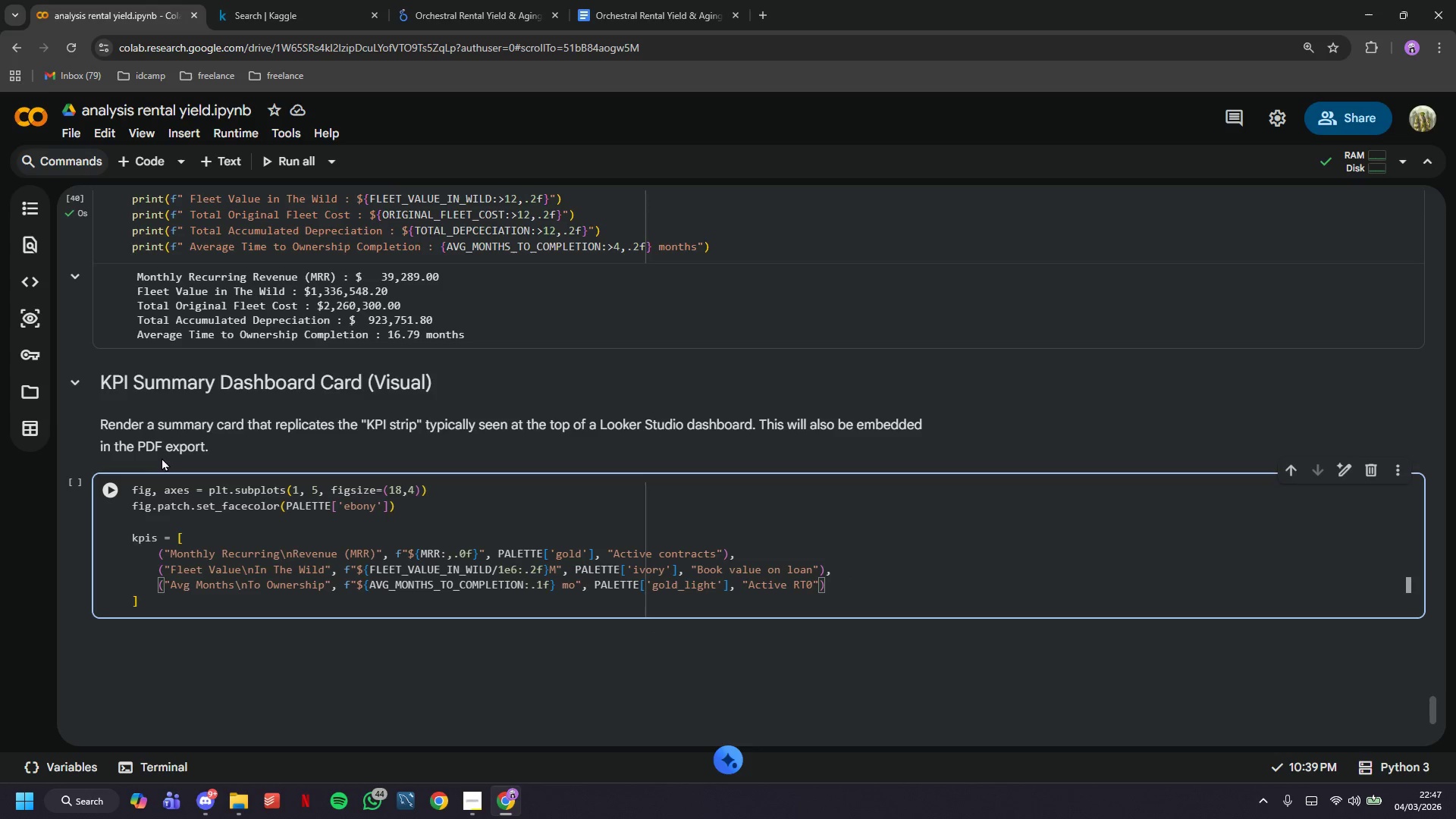 
key(ArrowRight)
 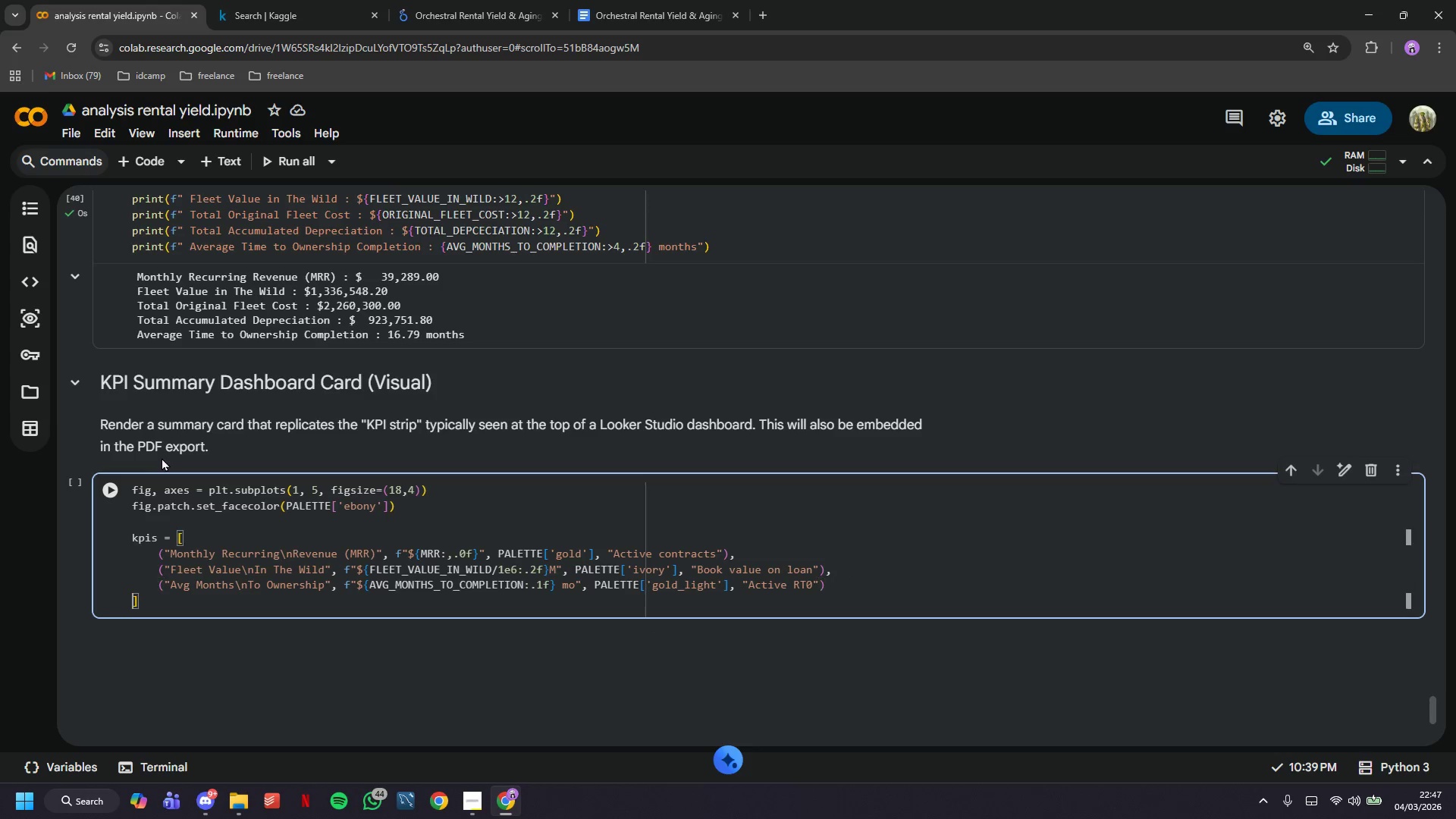 
key(ArrowRight)
 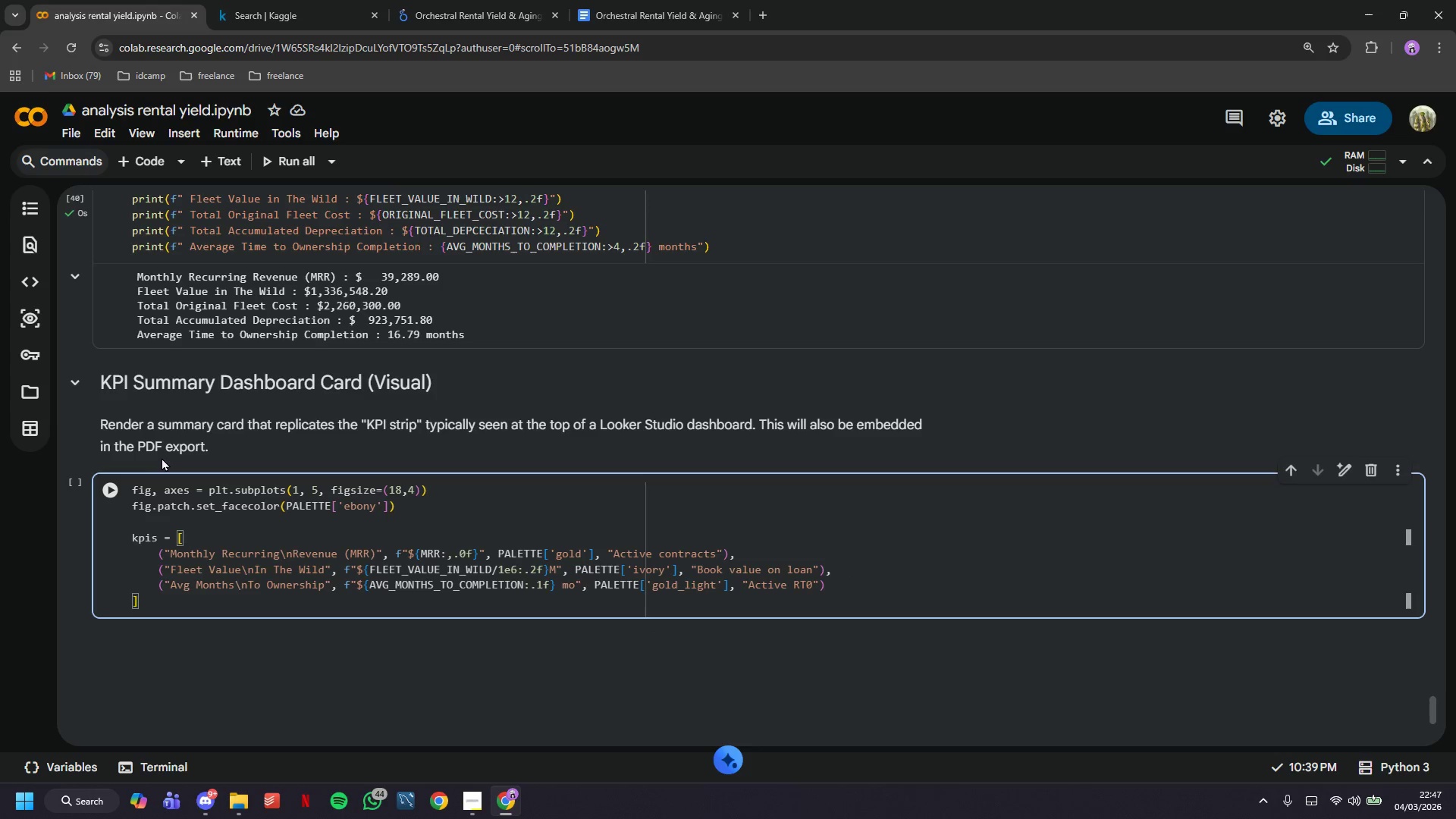 
key(ArrowDown)
 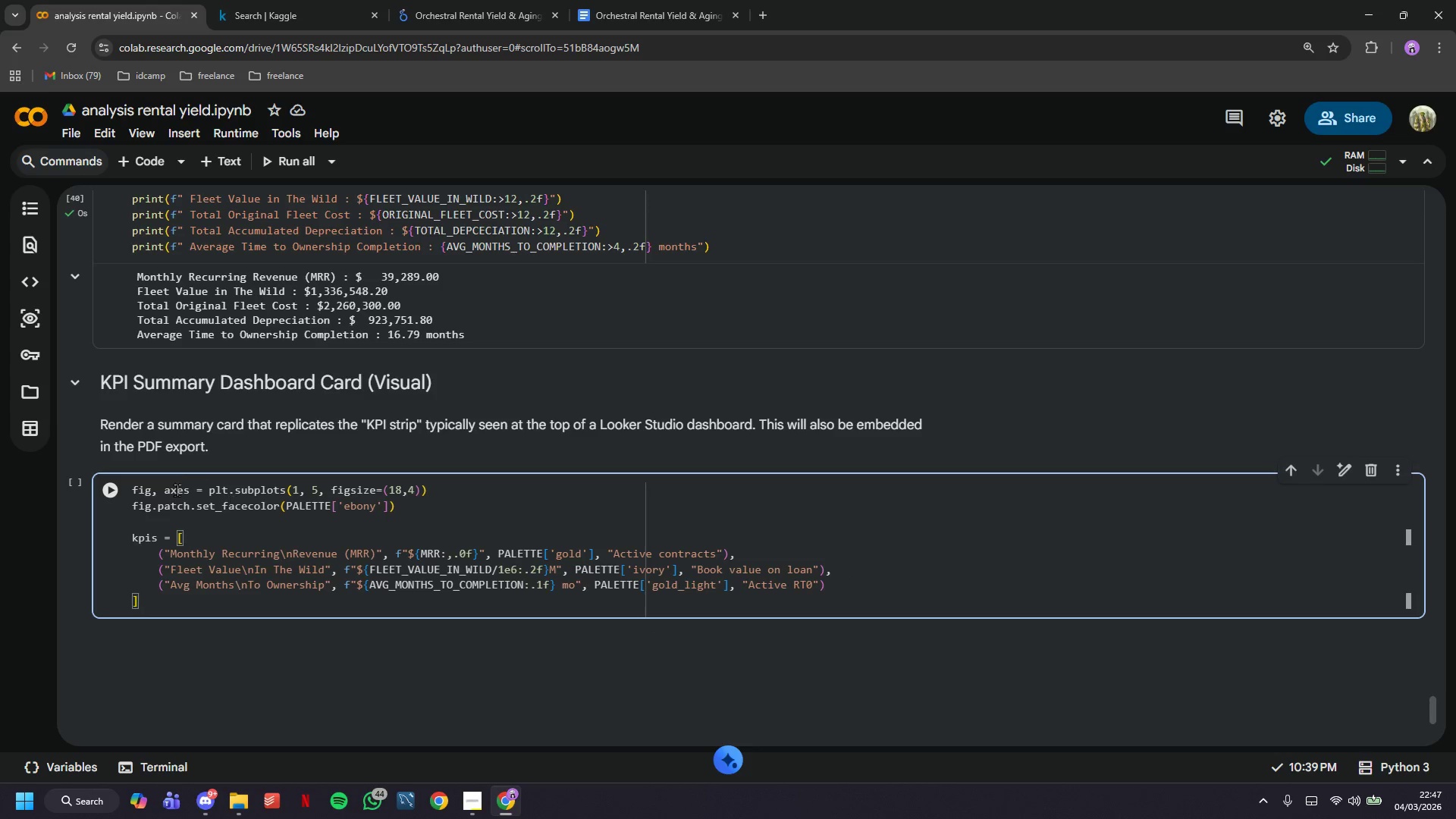 
left_click([115, 494])
 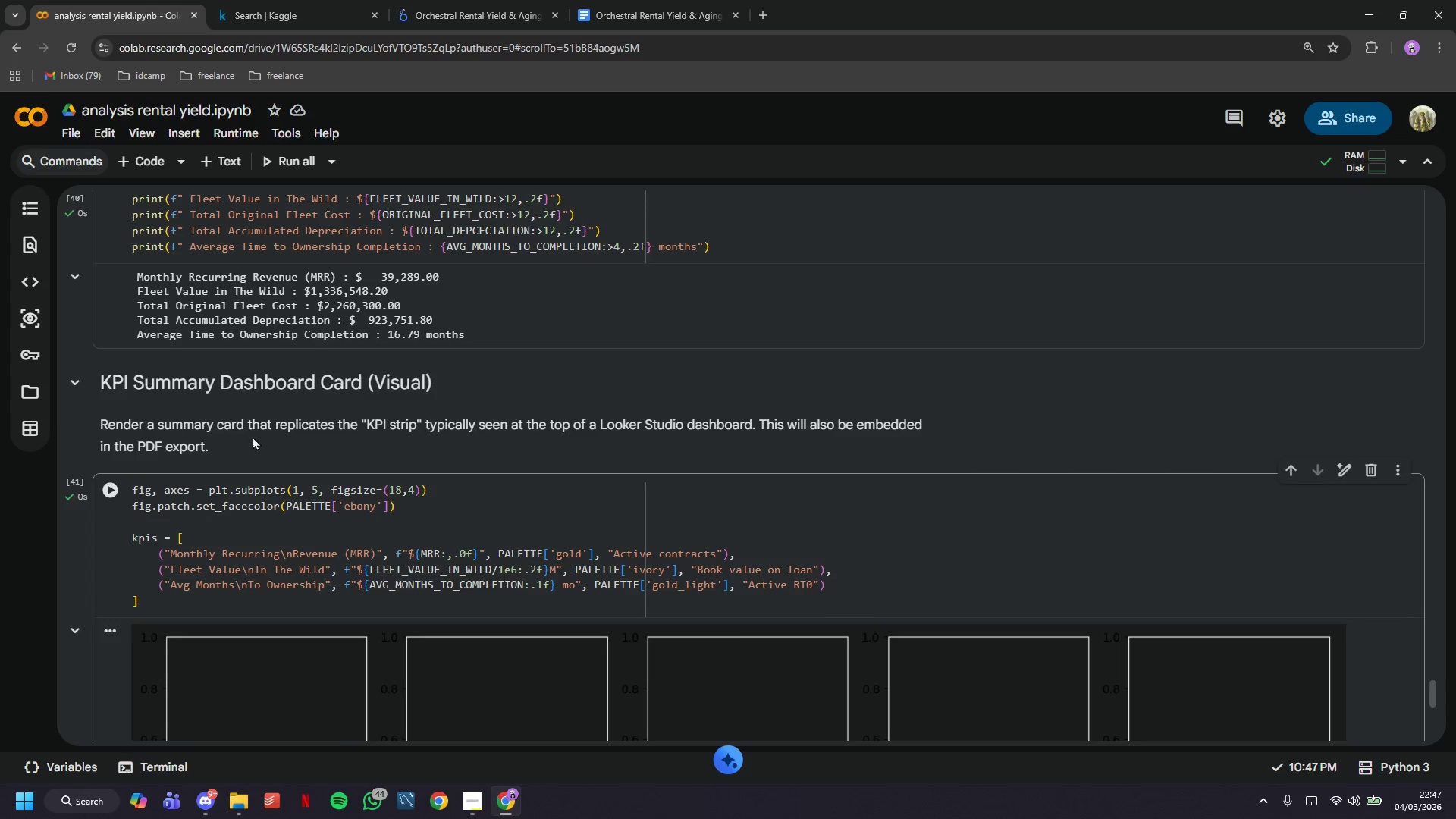 
scroll: coordinate [254, 434], scroll_direction: down, amount: 2.0
 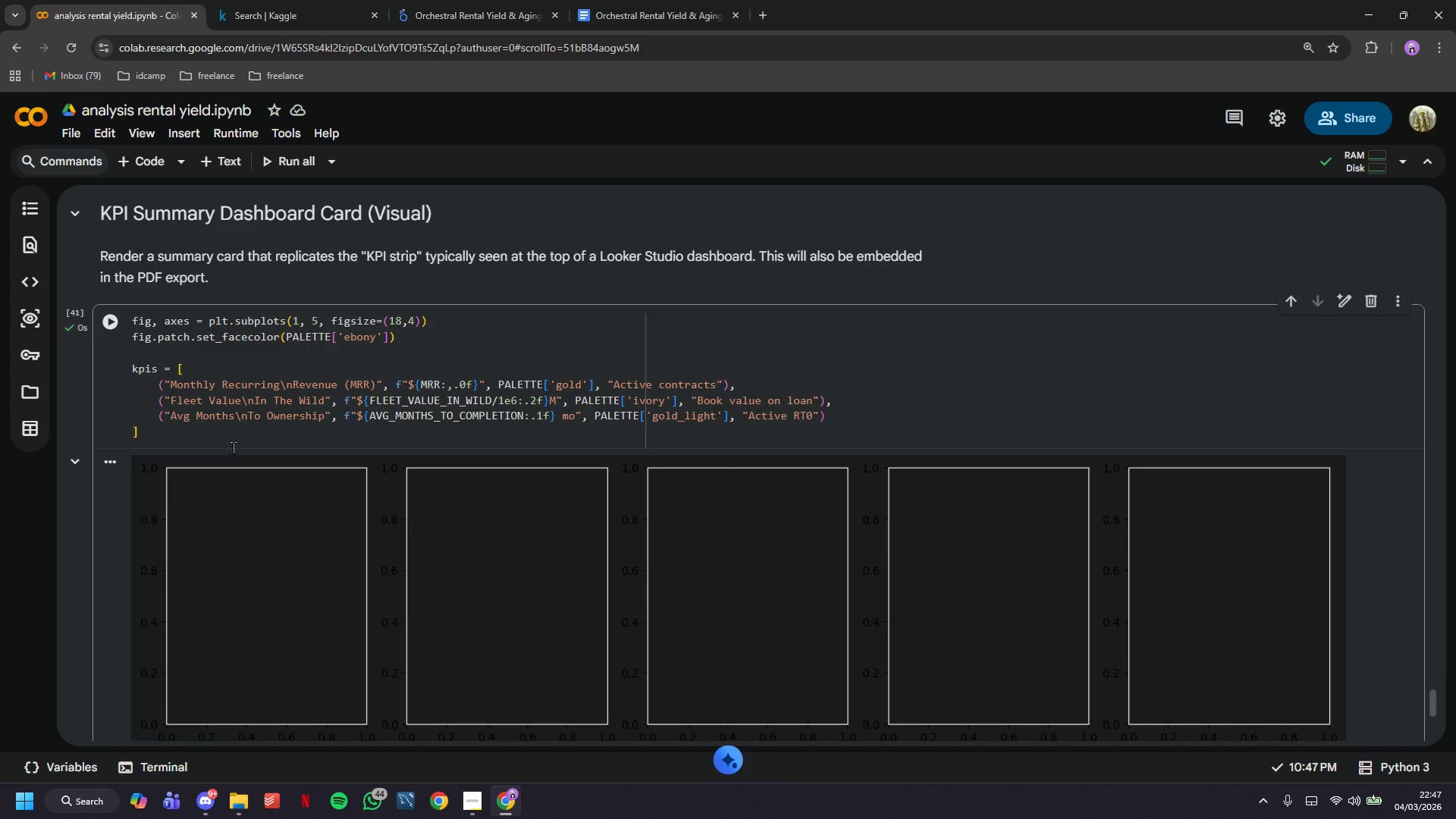 
left_click([231, 444])
 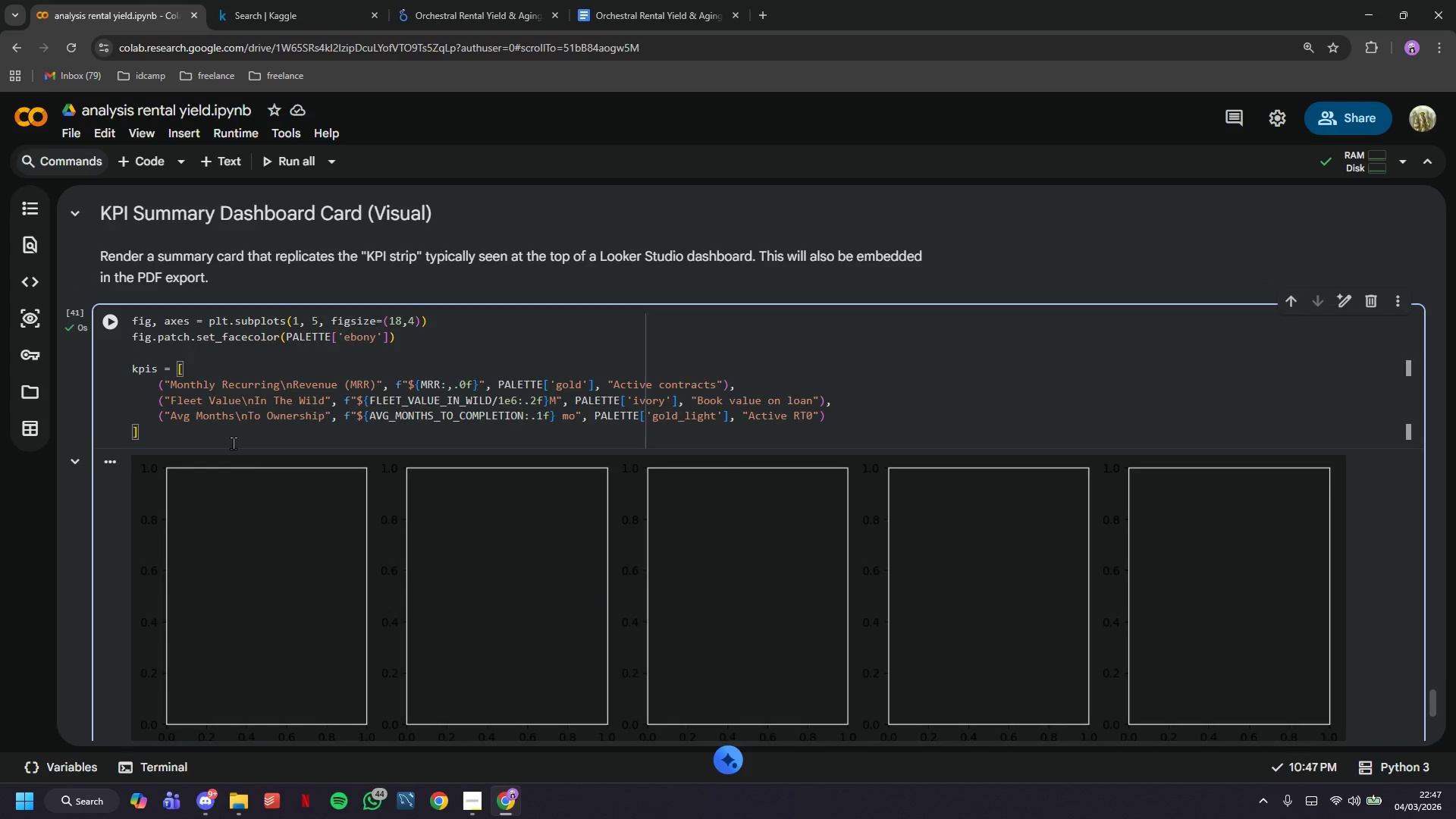 
key(Enter)
 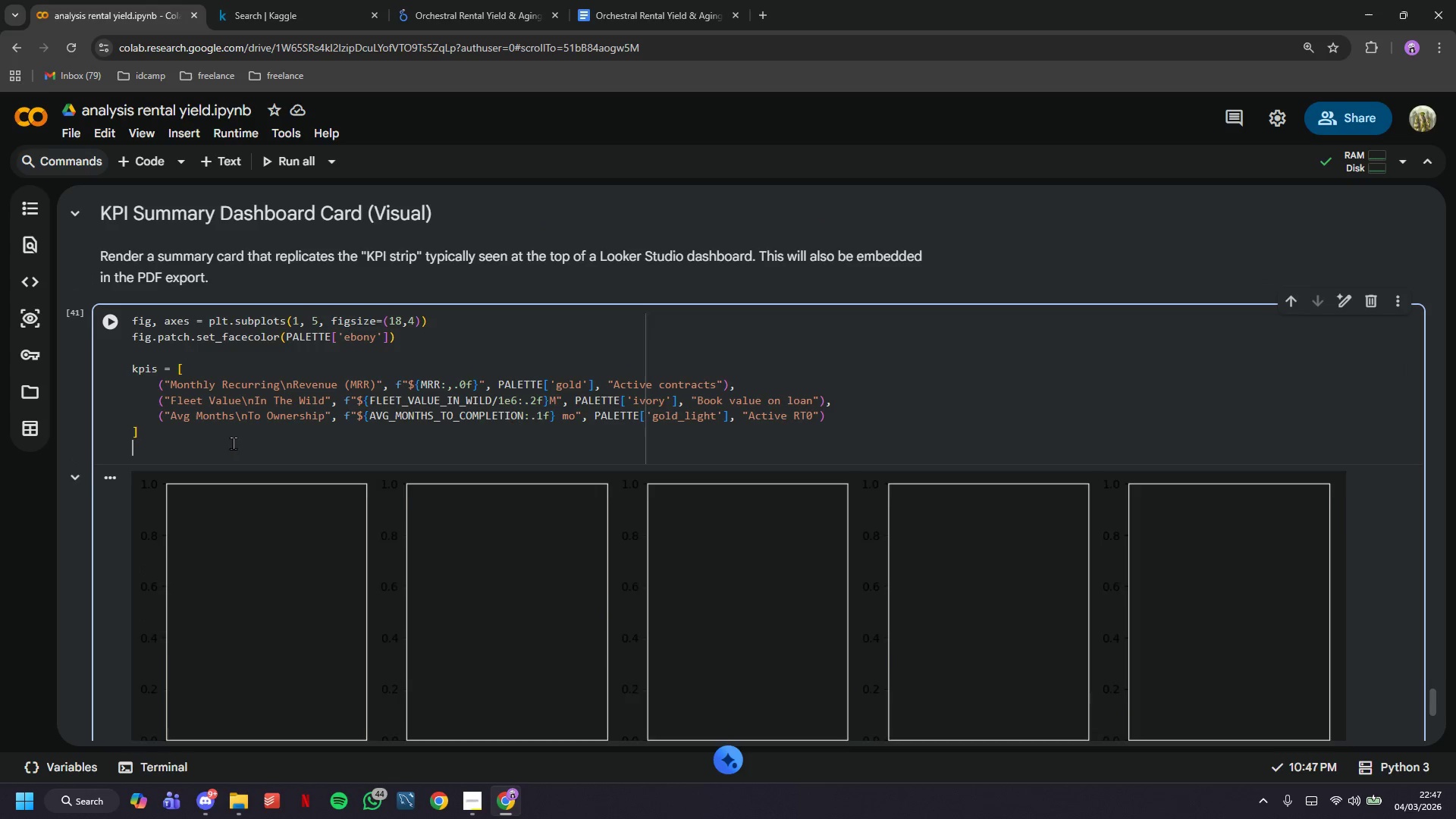 
key(Enter)
 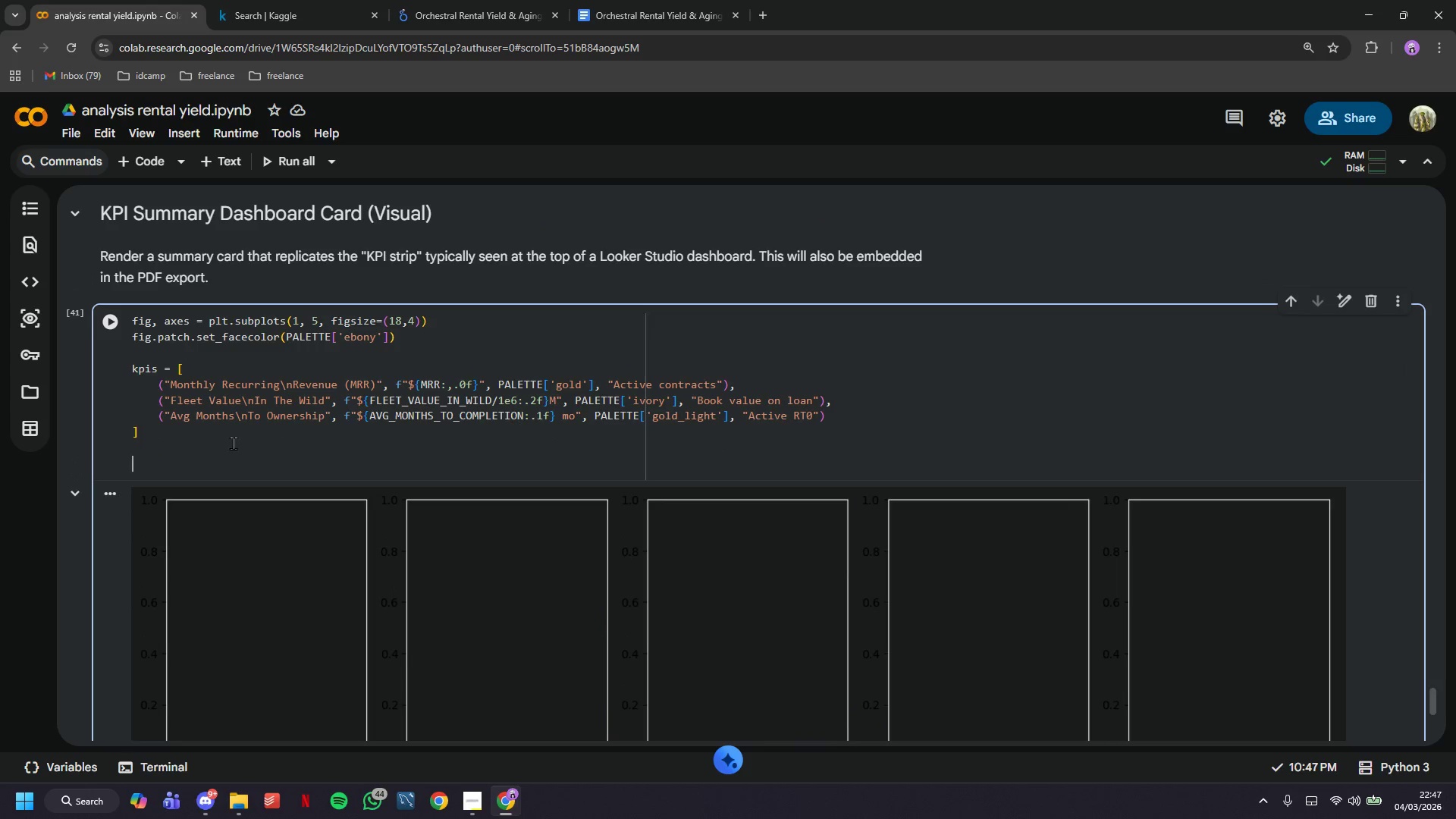 
wait(6.55)
 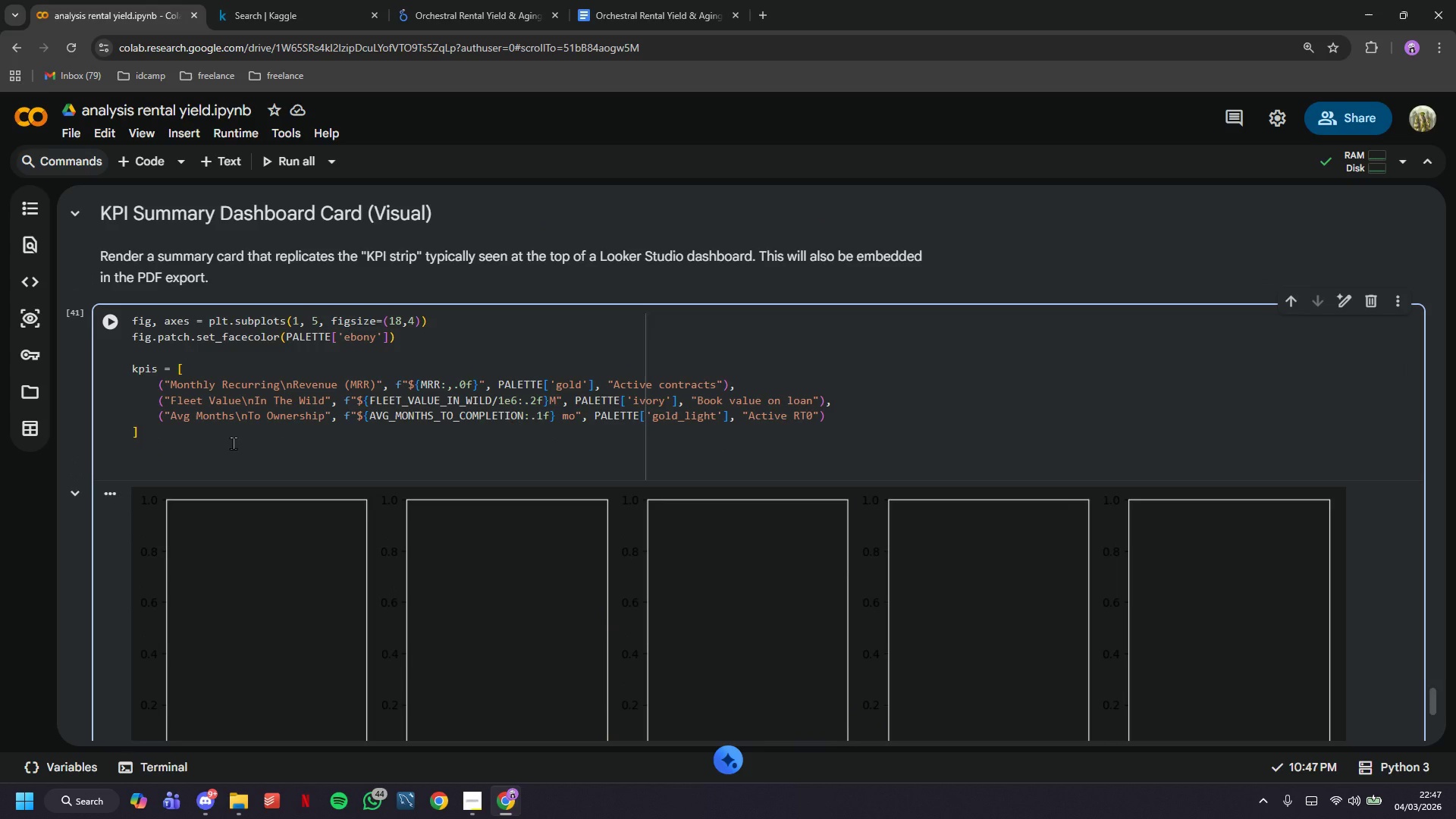 
scroll: coordinate [377, 438], scroll_direction: down, amount: 3.0
 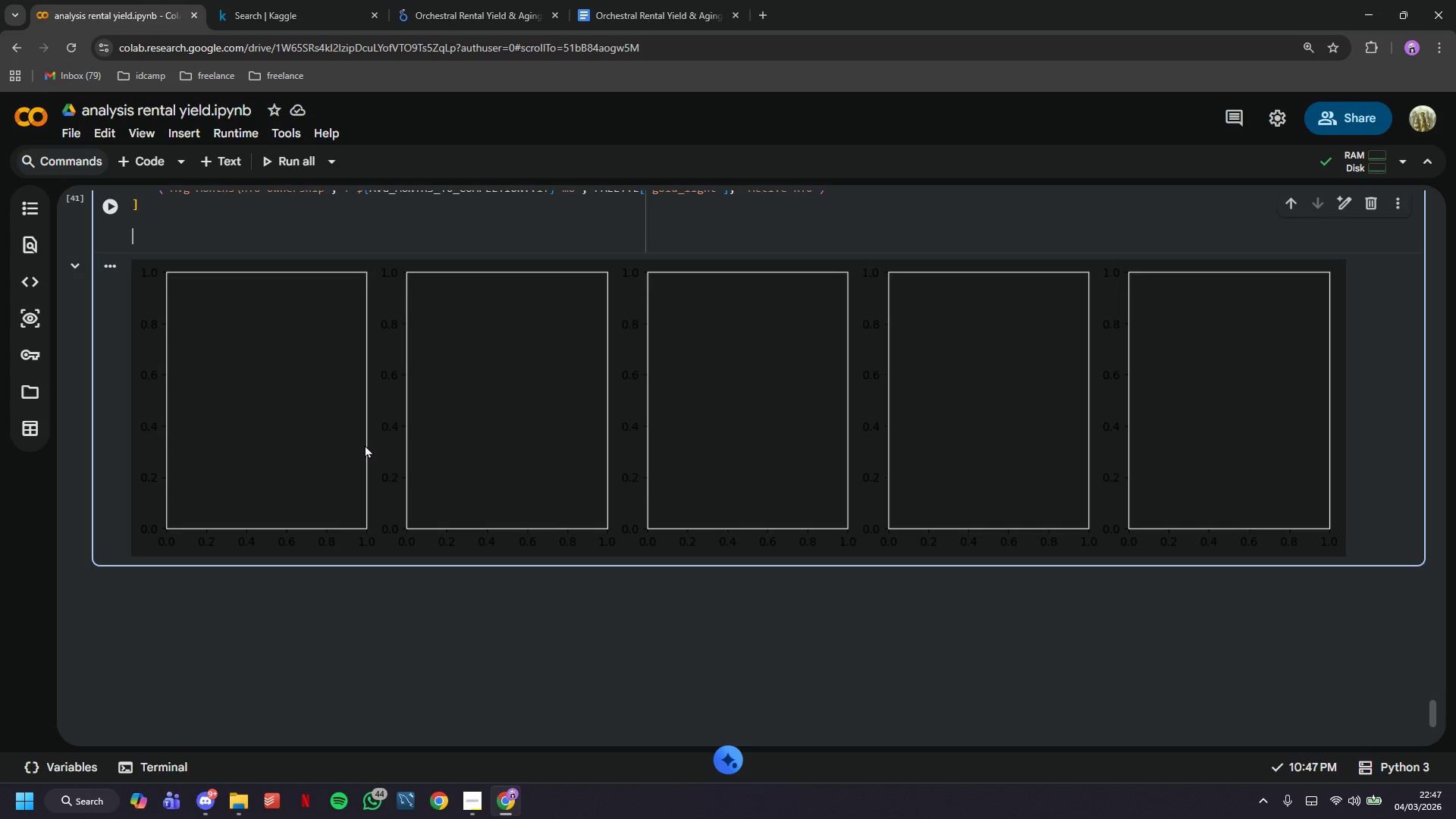 
wait(11.27)
 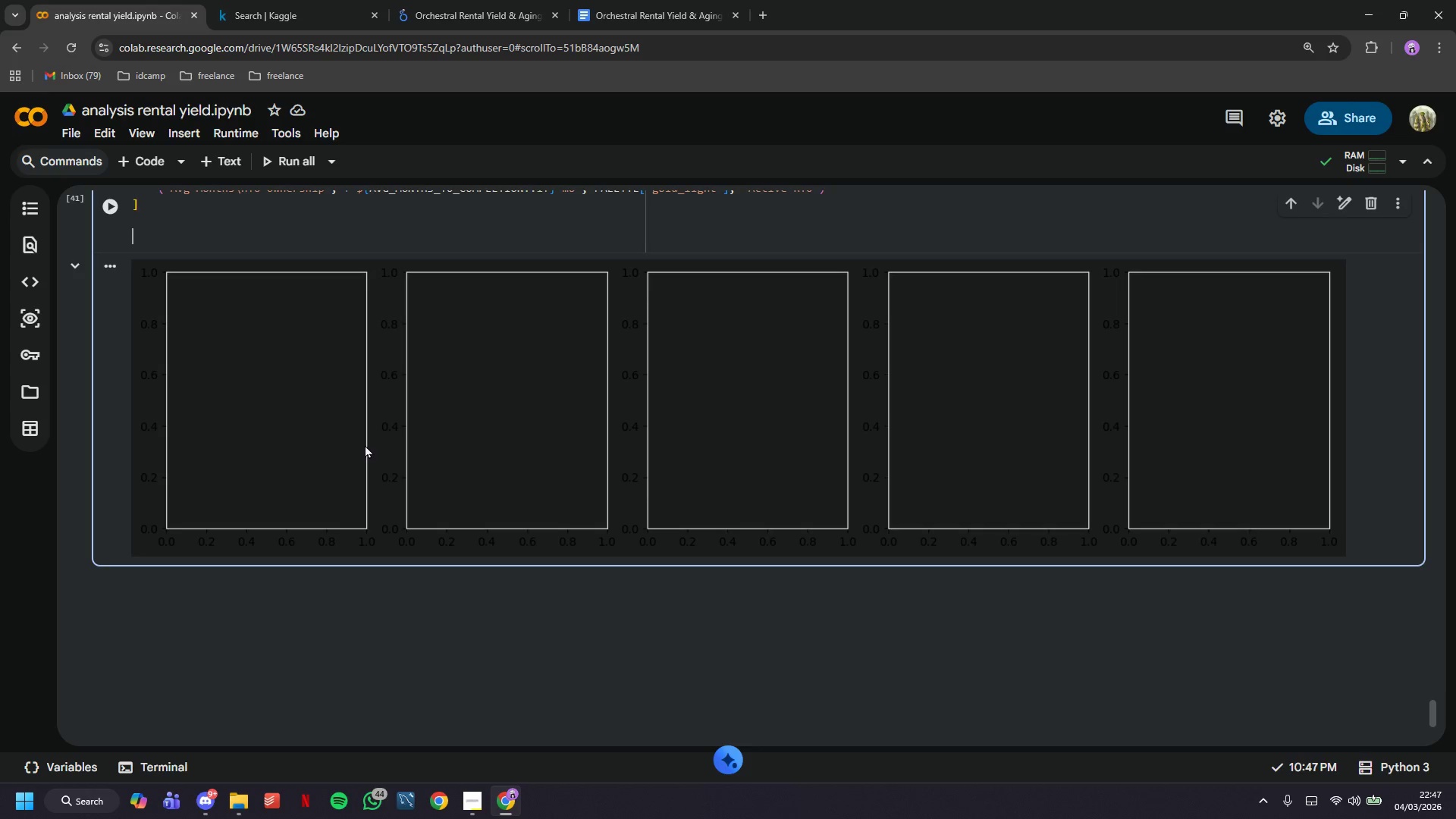 
left_click([468, 797])